 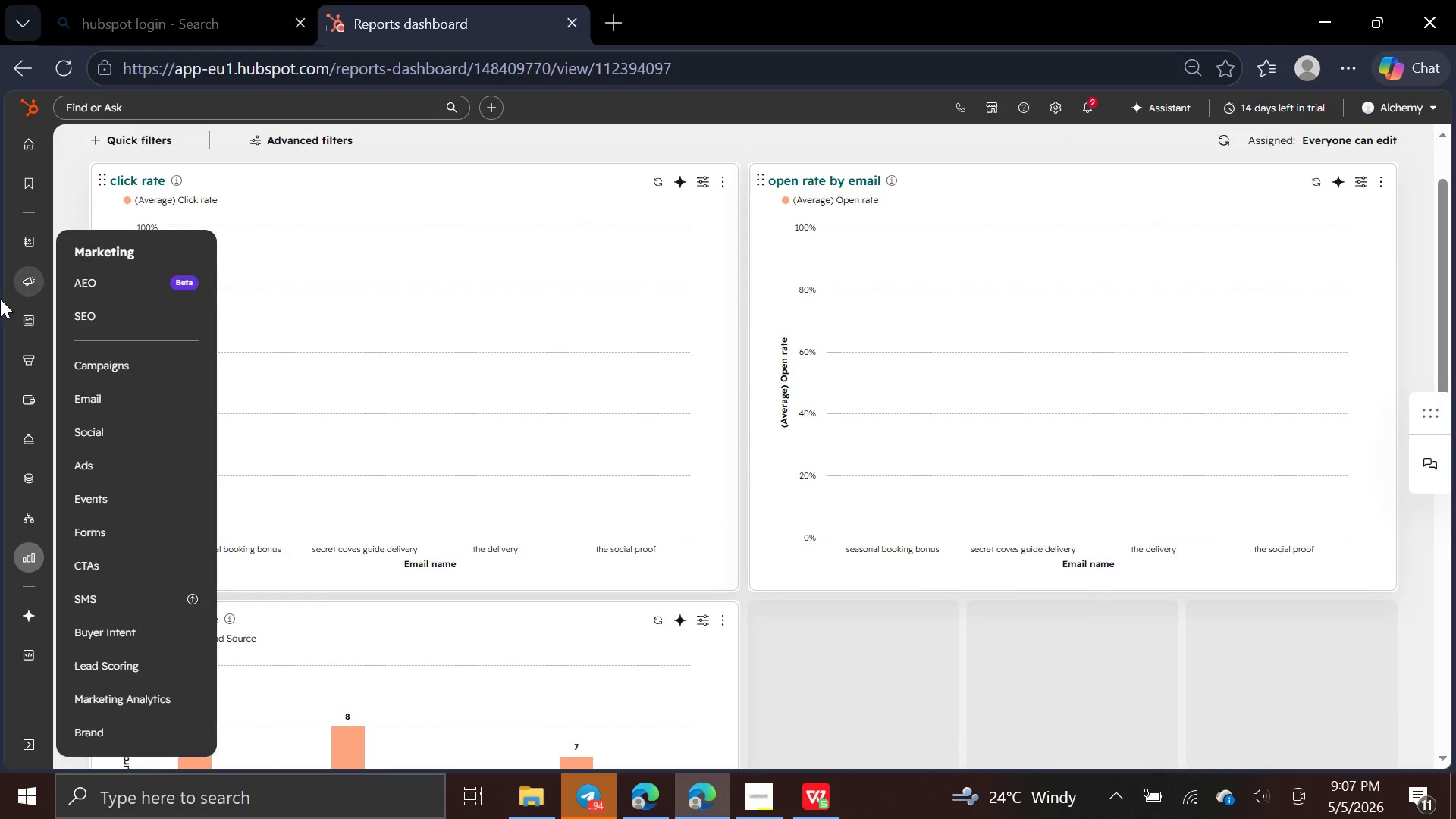 
left_click([141, 108])
 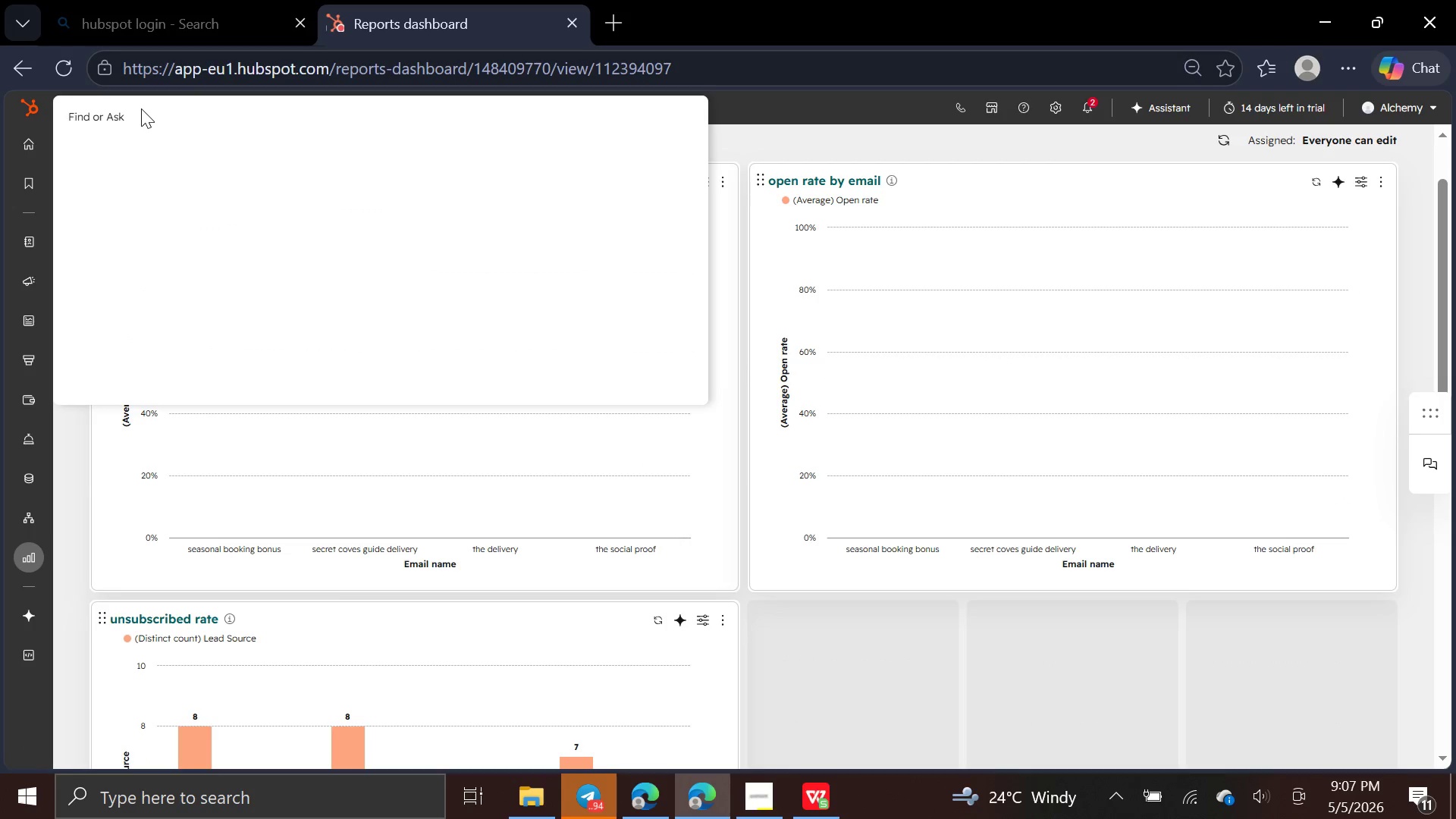 
key(M)
 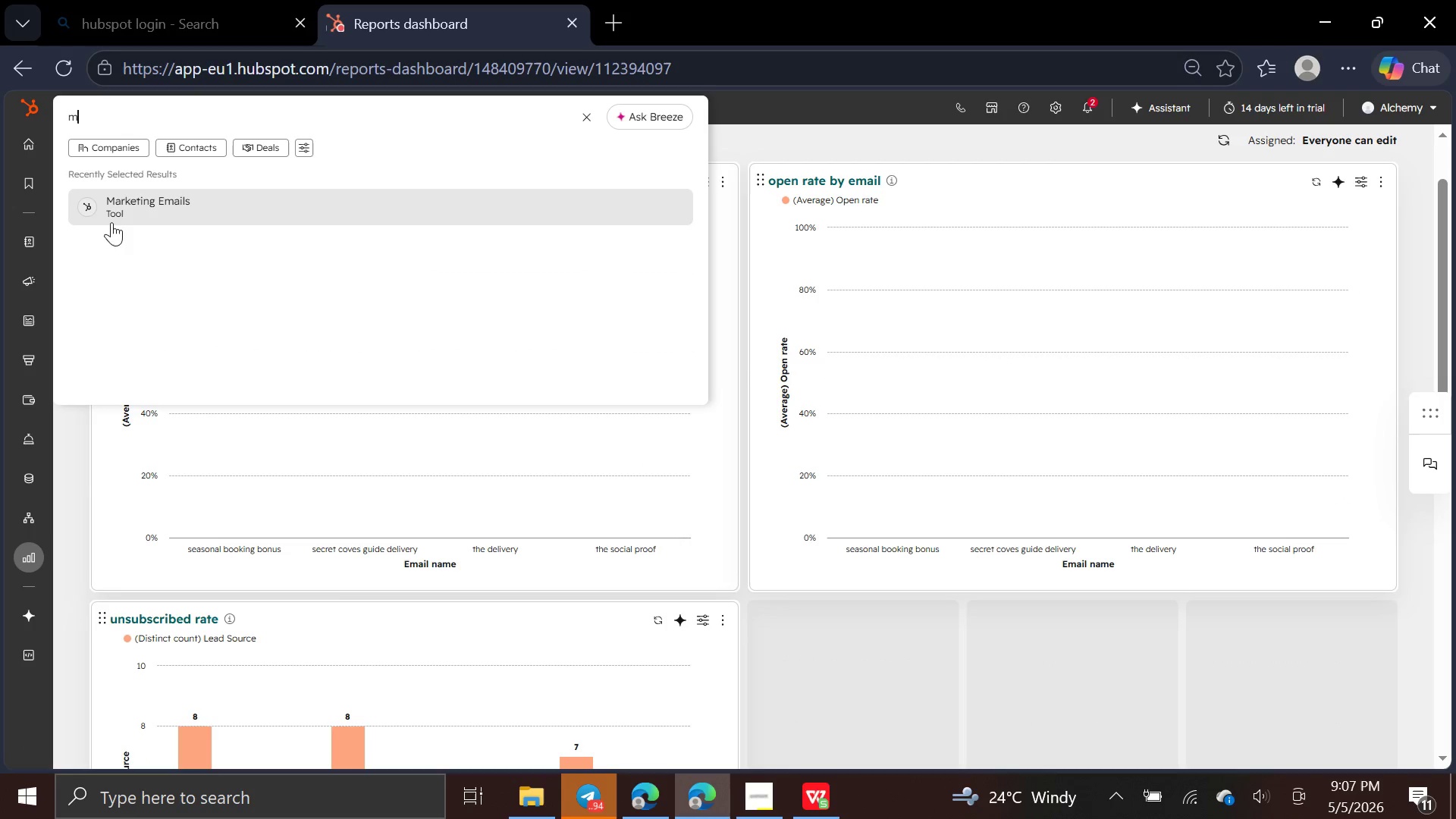 
left_click([125, 215])
 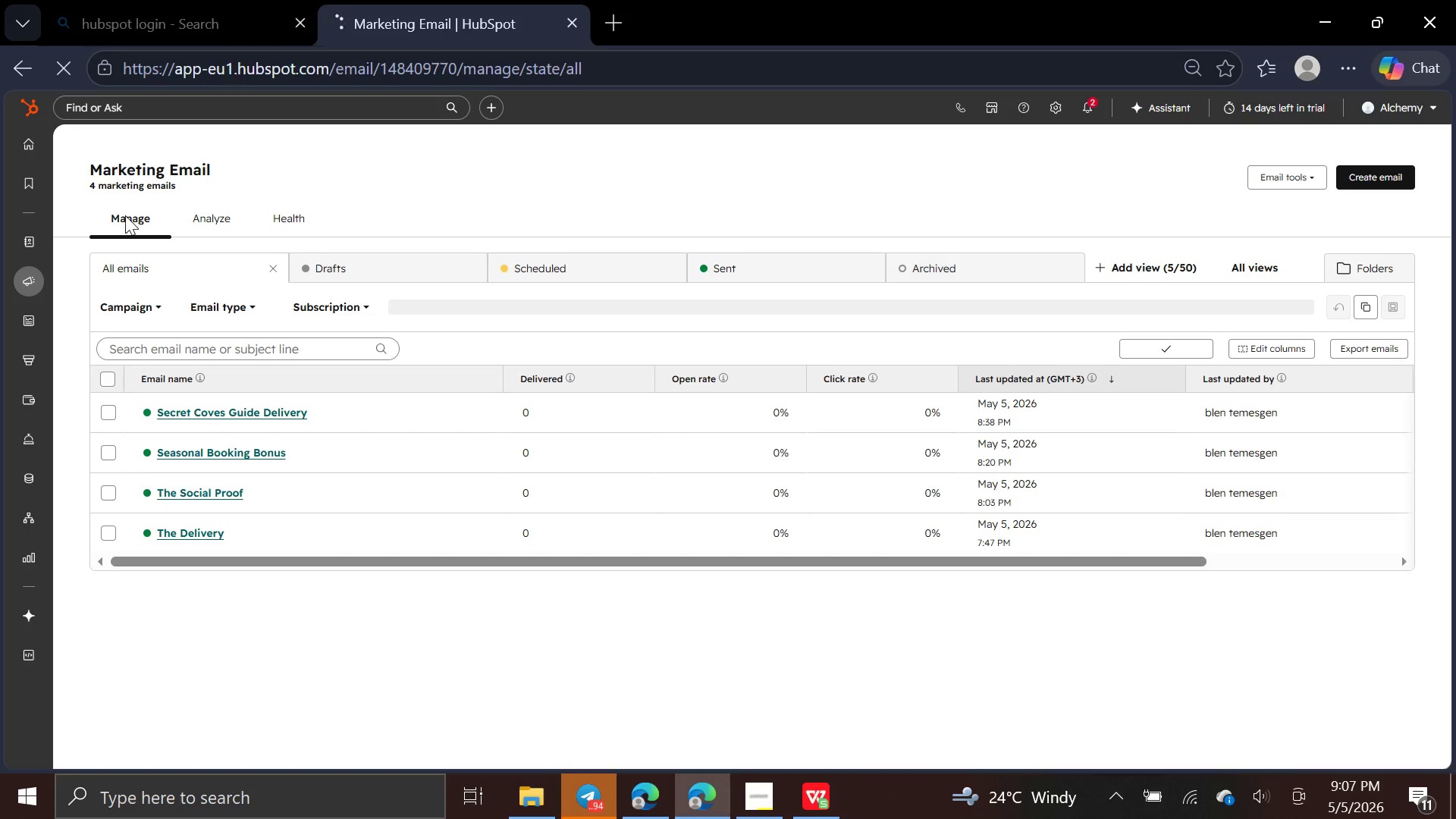 
wait(8.83)
 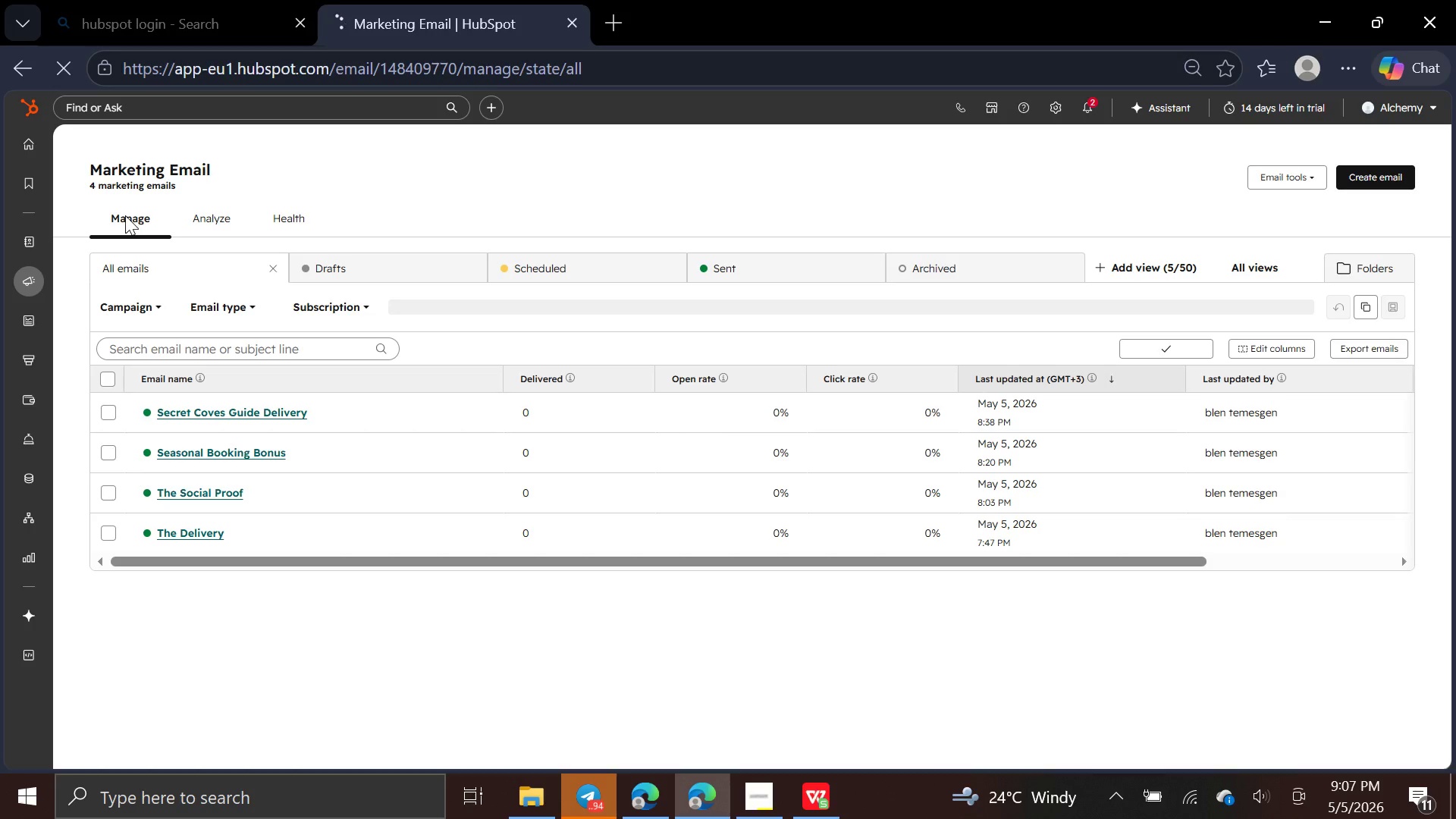 
left_click([336, 416])
 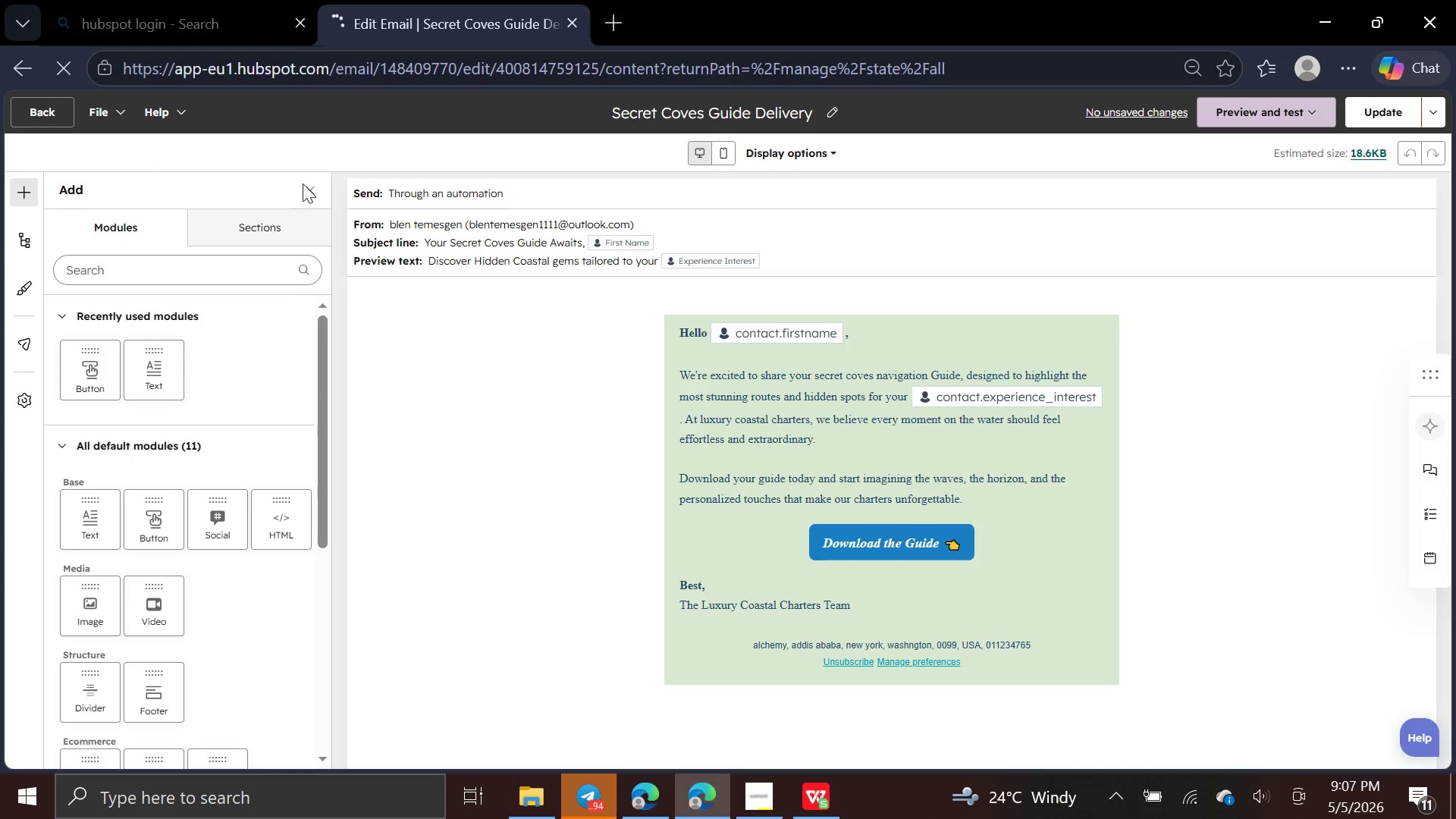 
left_click([307, 186])
 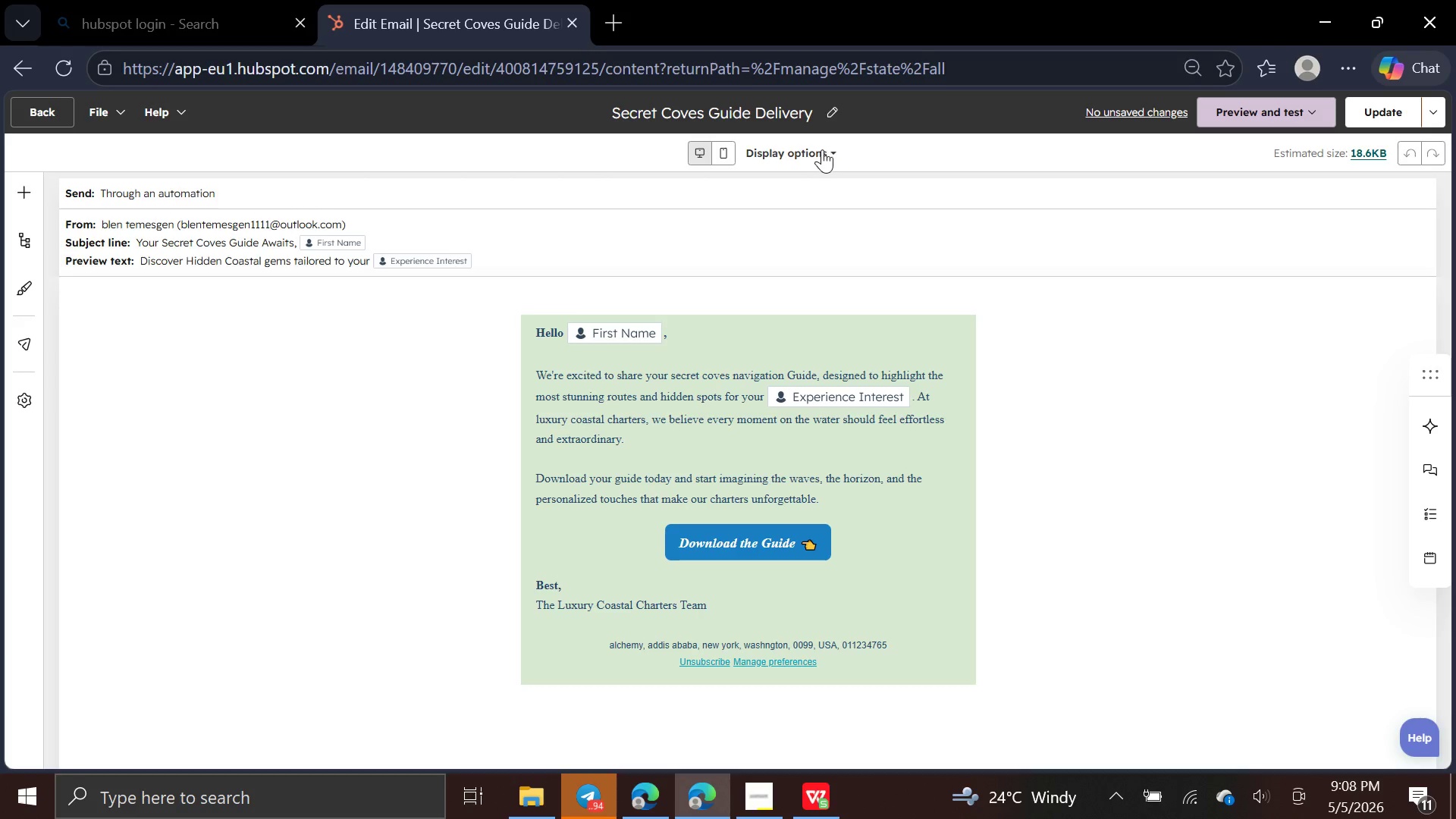 
left_click([728, 146])
 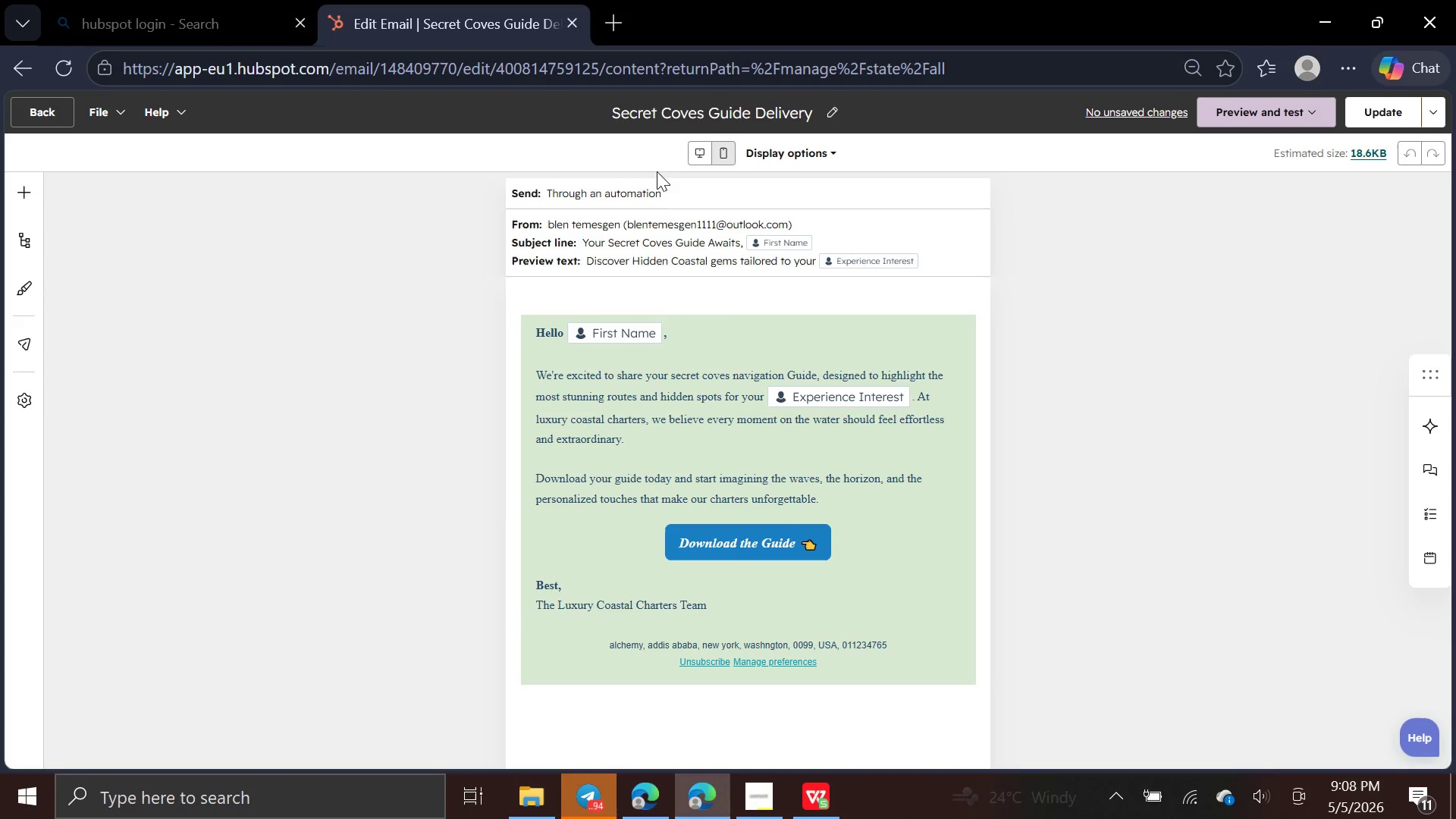 
wait(5.39)
 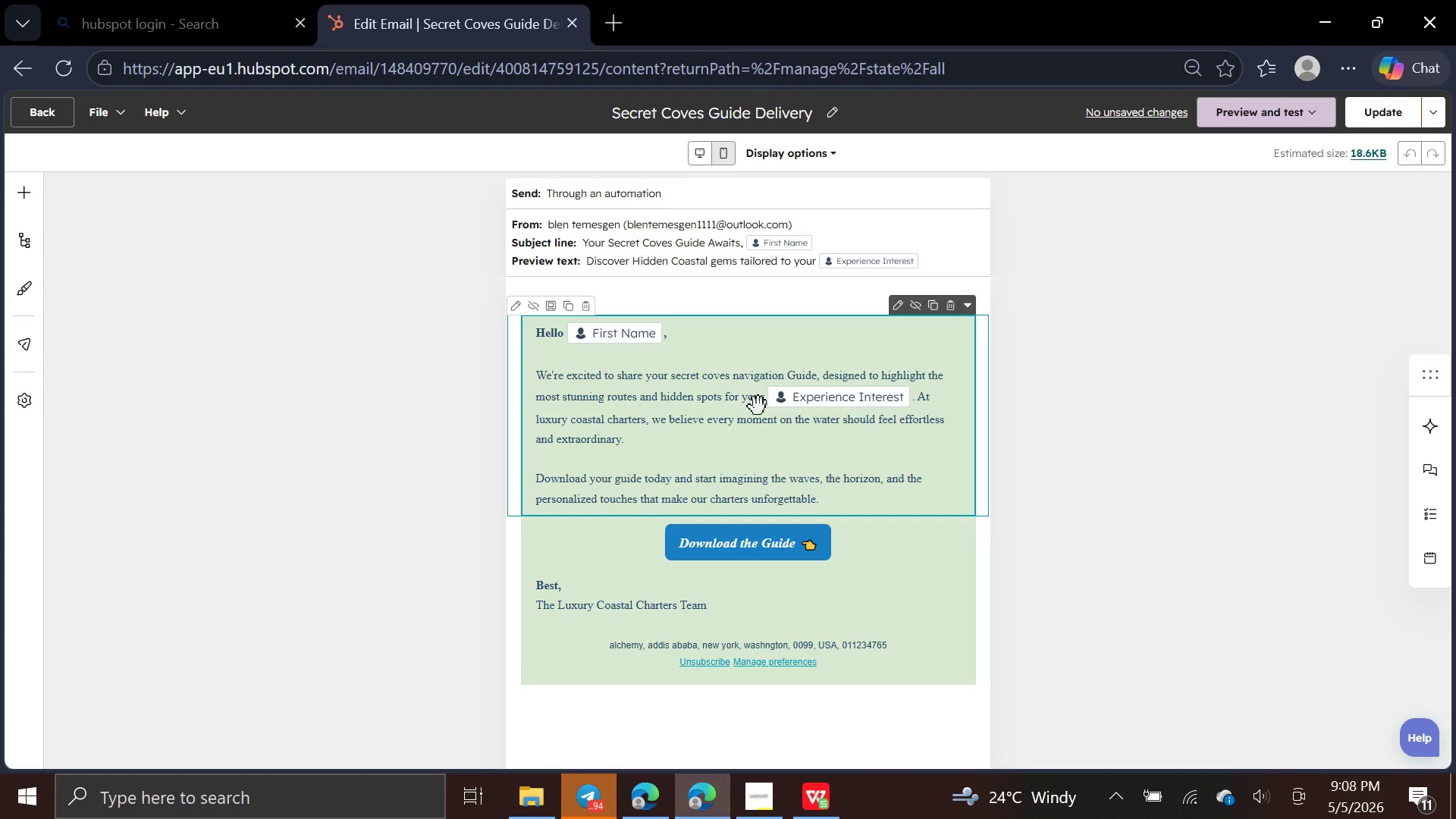 
left_click([694, 155])
 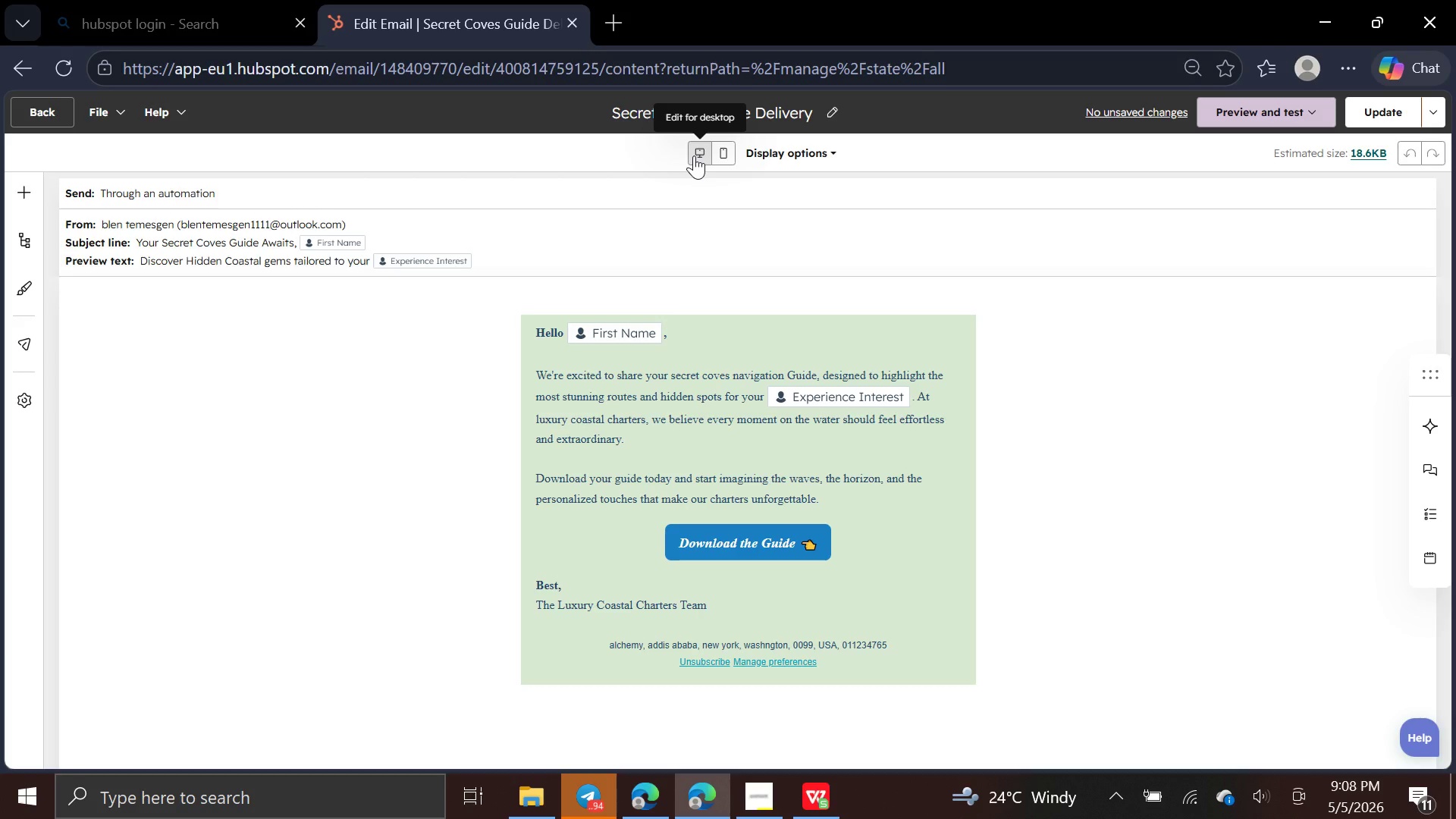 
wait(12.94)
 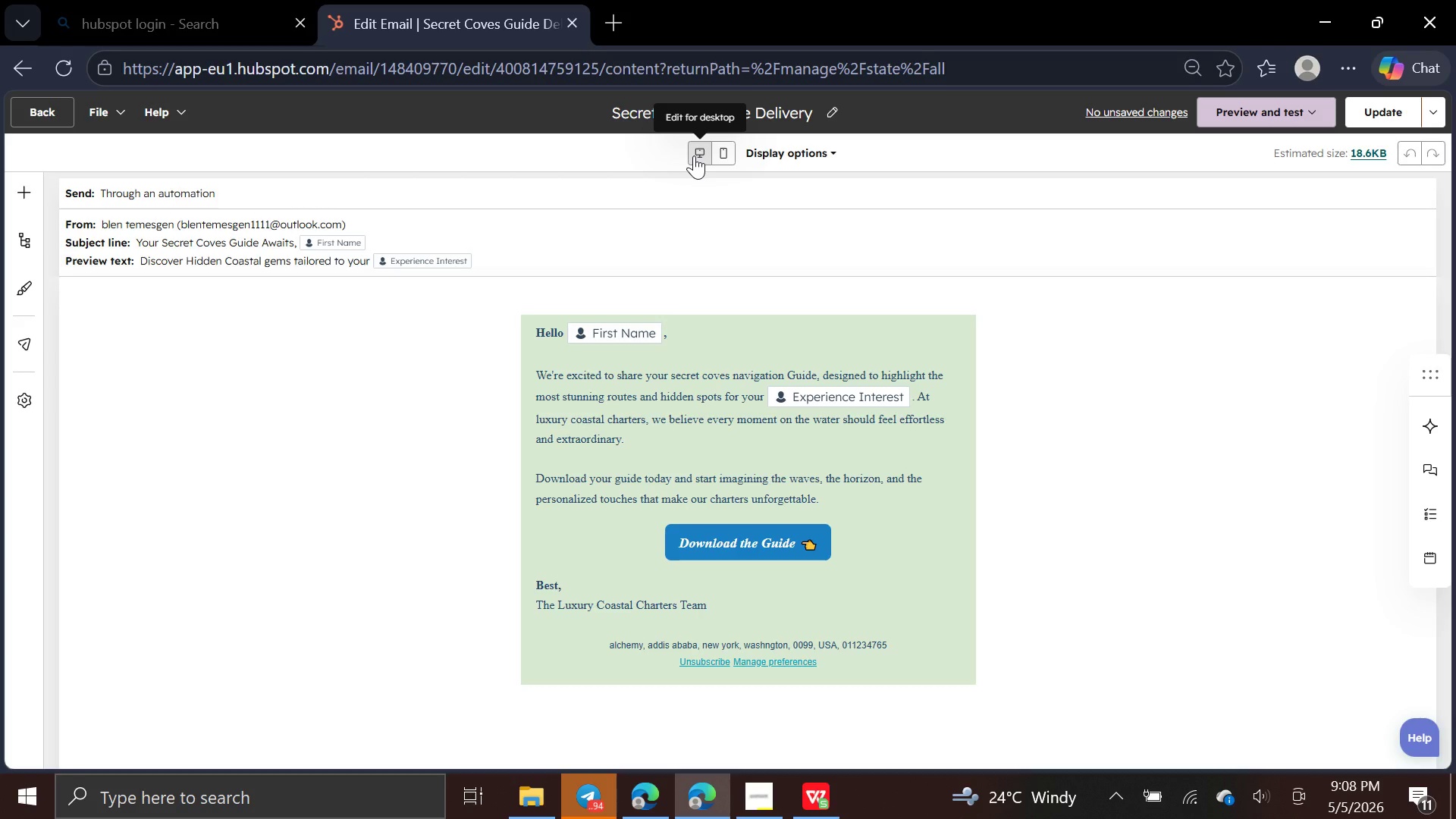 
left_click([1244, 112])
 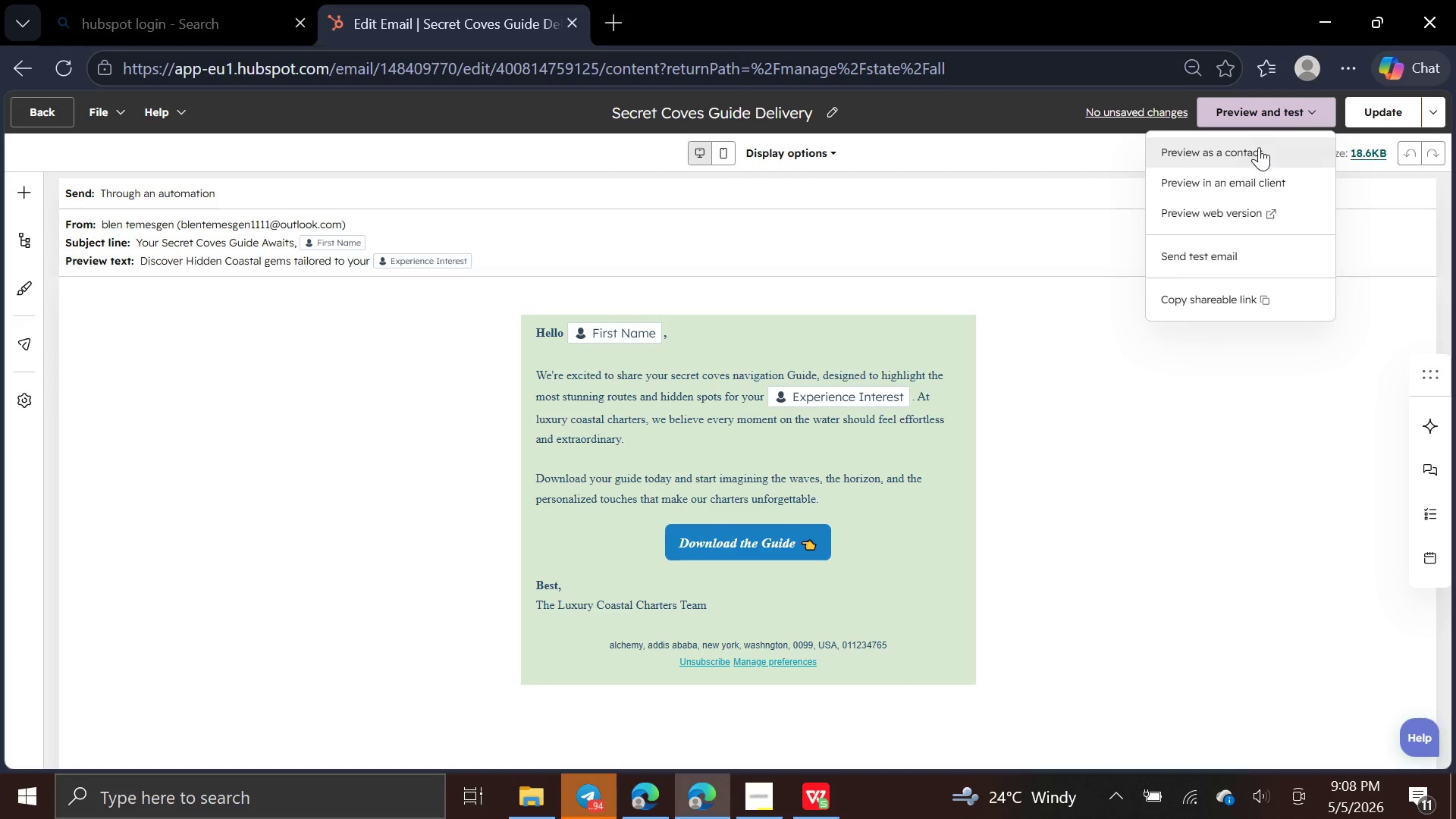 
left_click([1254, 155])
 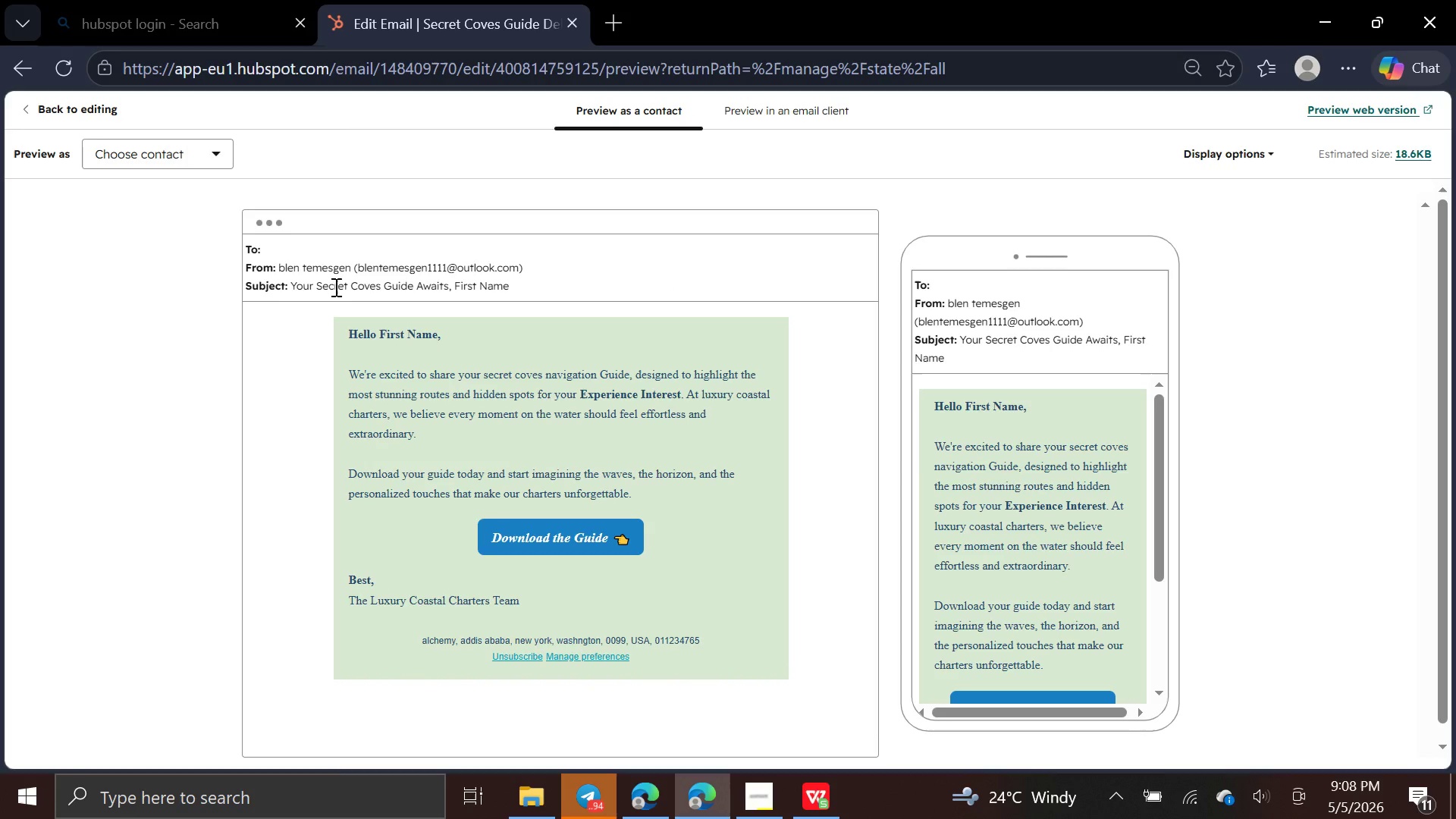 
wait(15.02)
 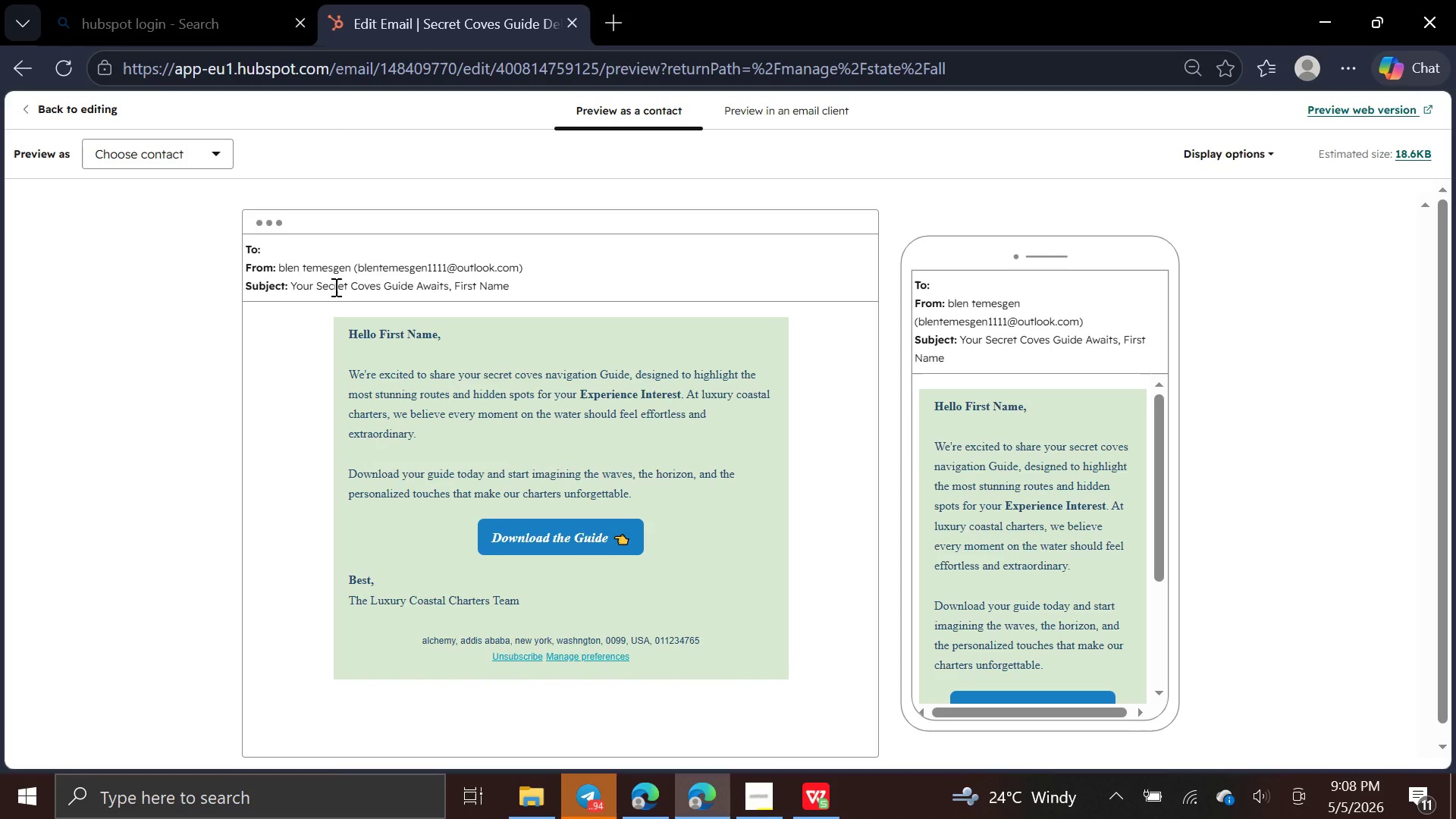 
left_click([196, 151])
 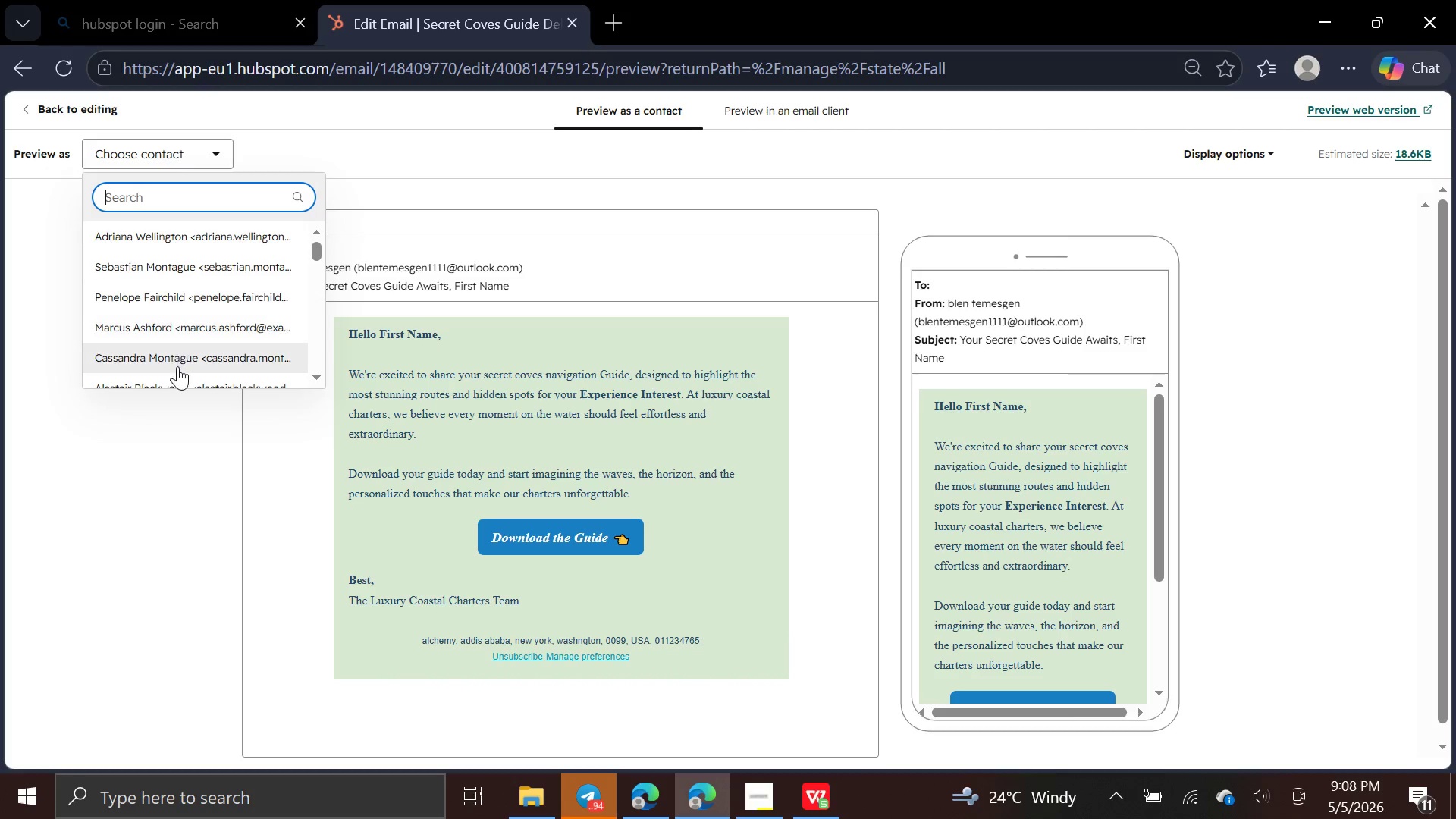 
left_click([176, 368])
 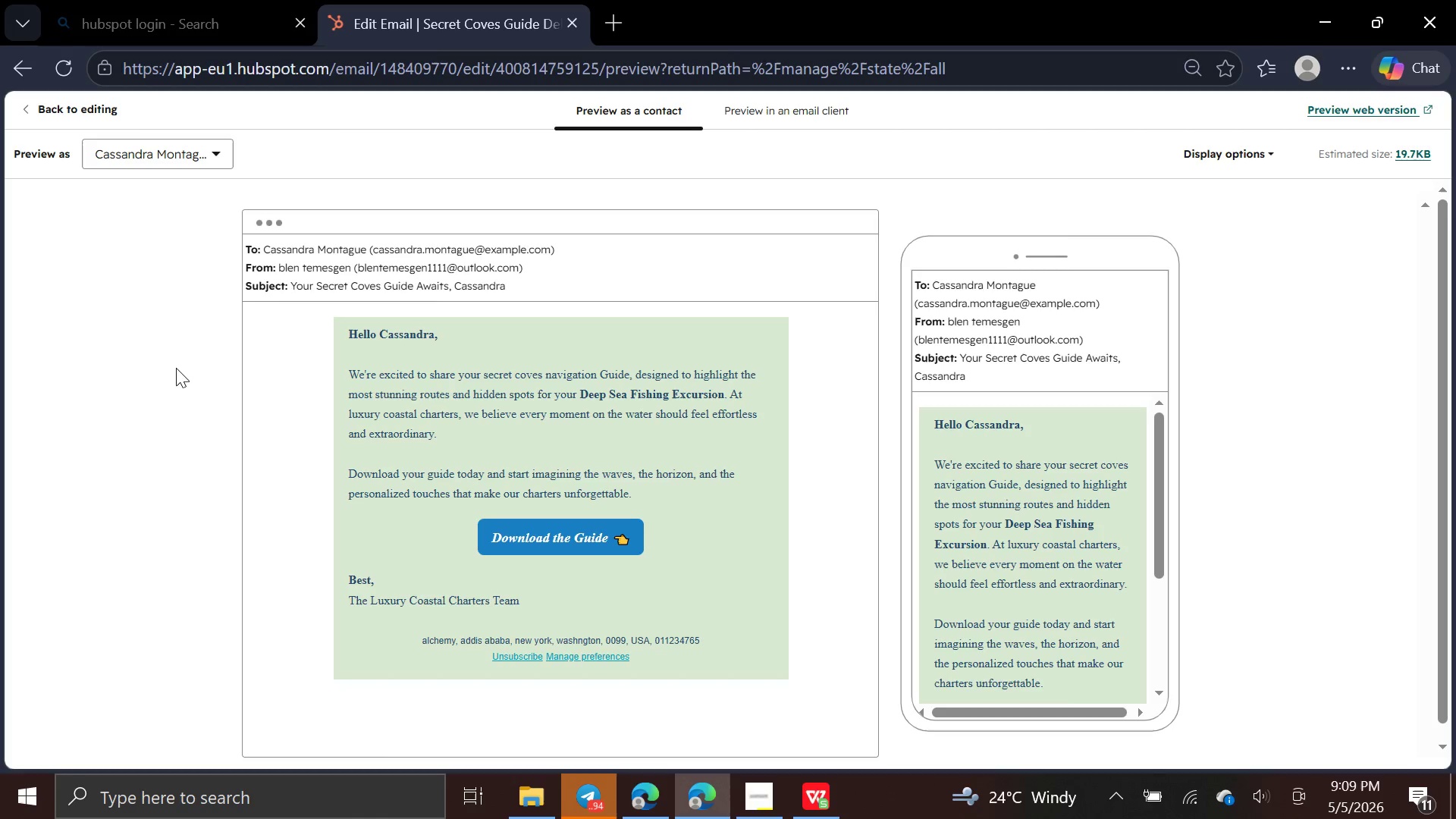 
wait(24.08)
 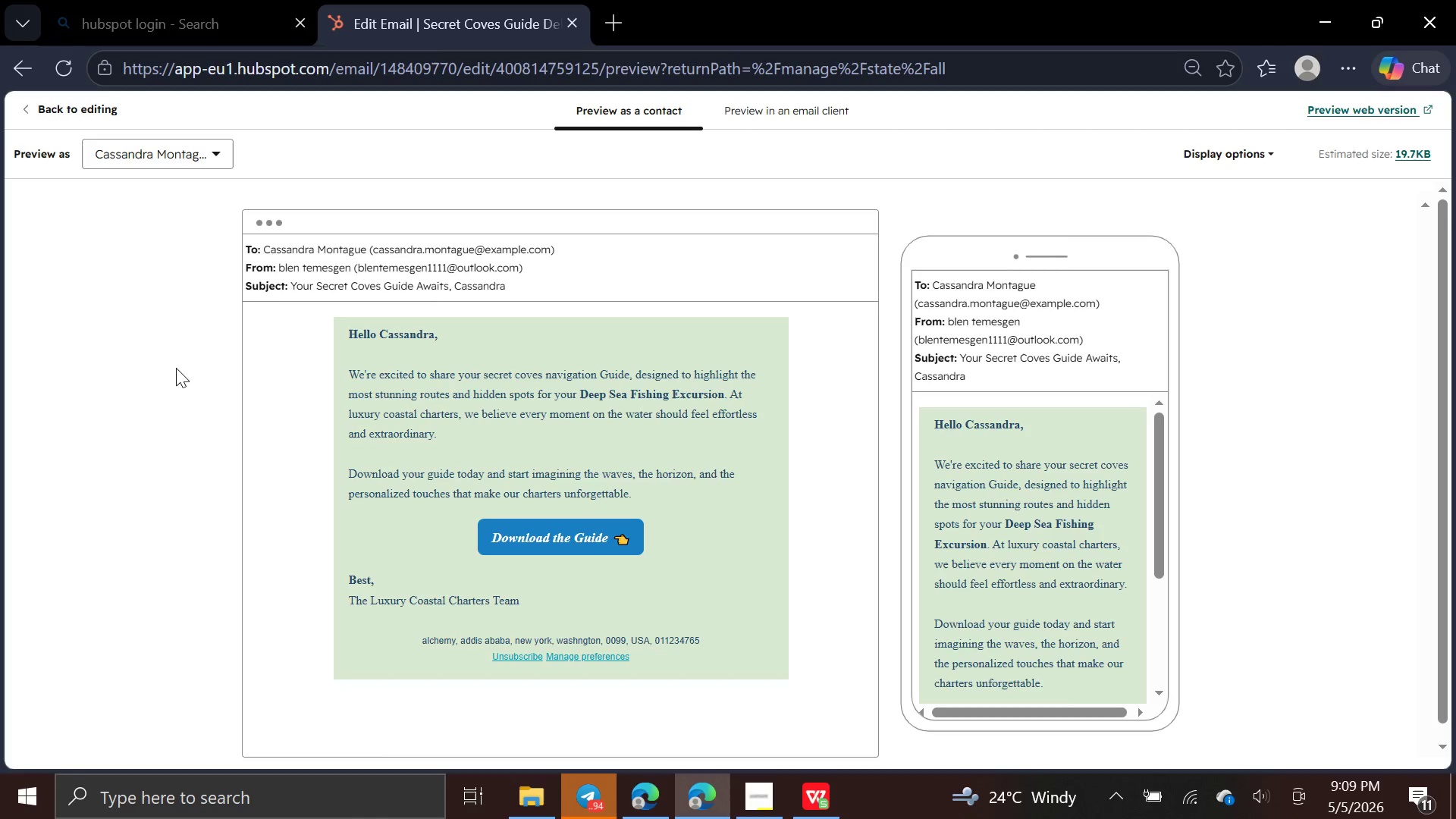 
left_click([215, 142])
 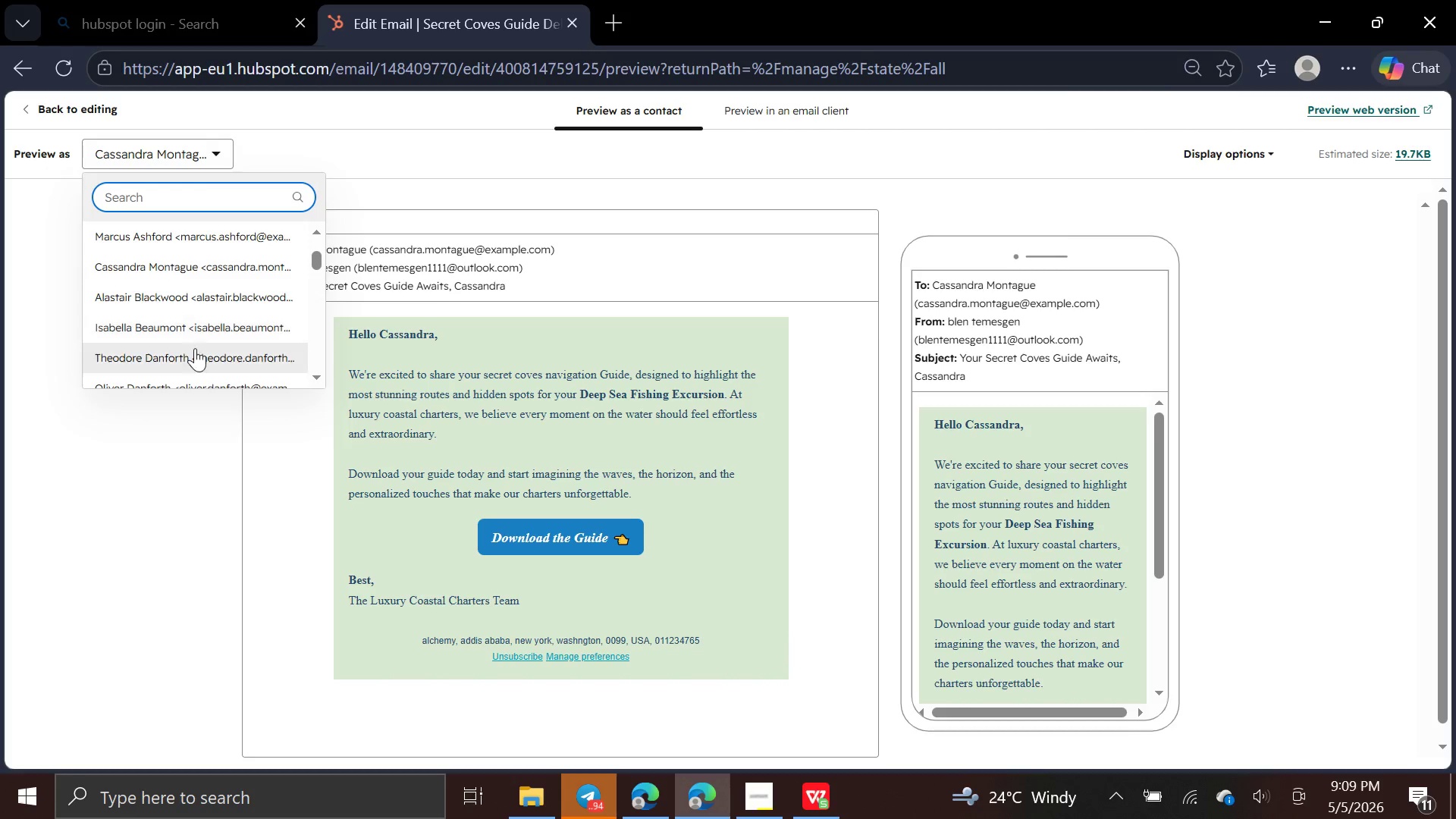 
left_click([195, 351])
 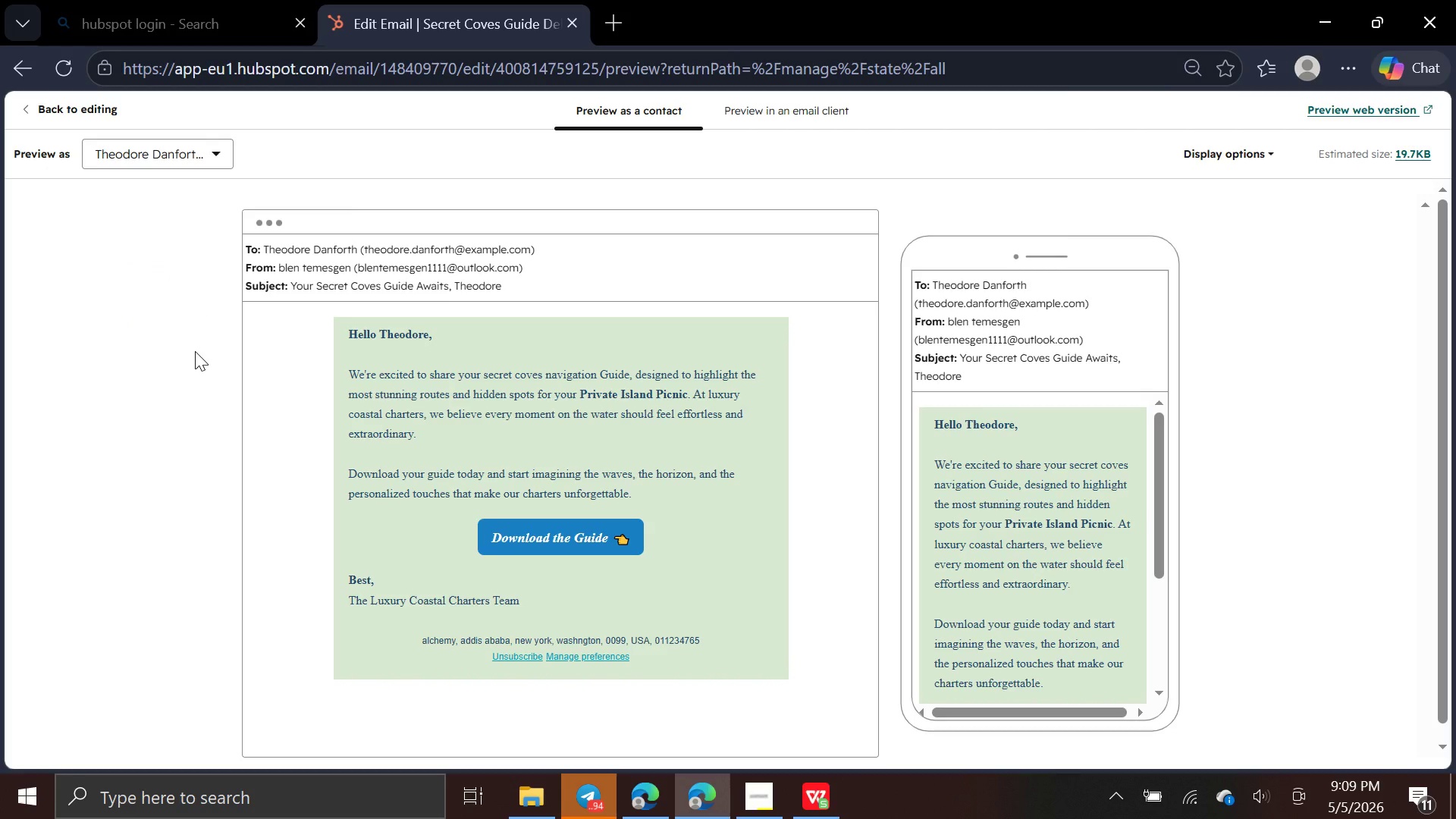 
wait(12.05)
 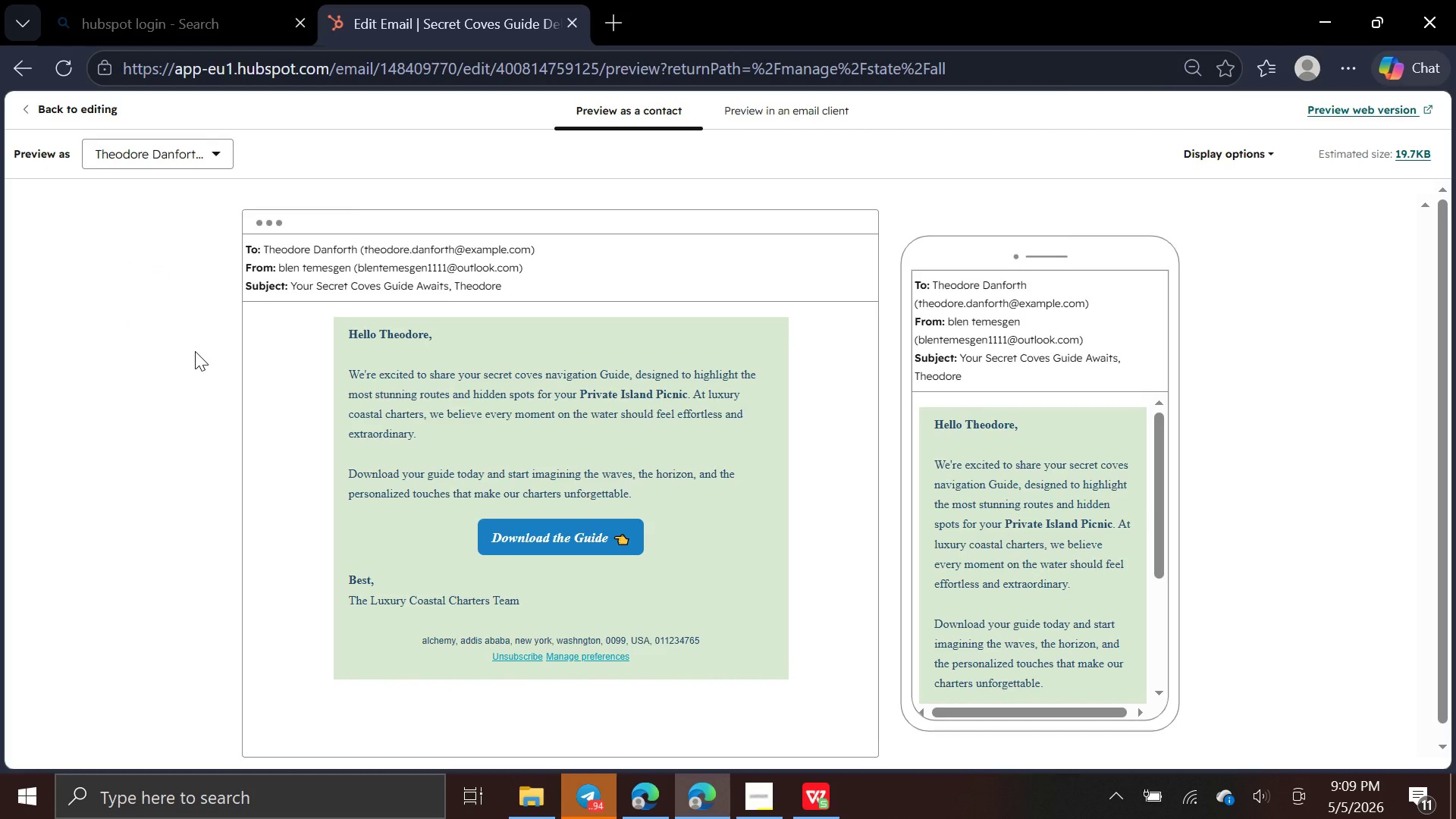 
left_click([206, 152])
 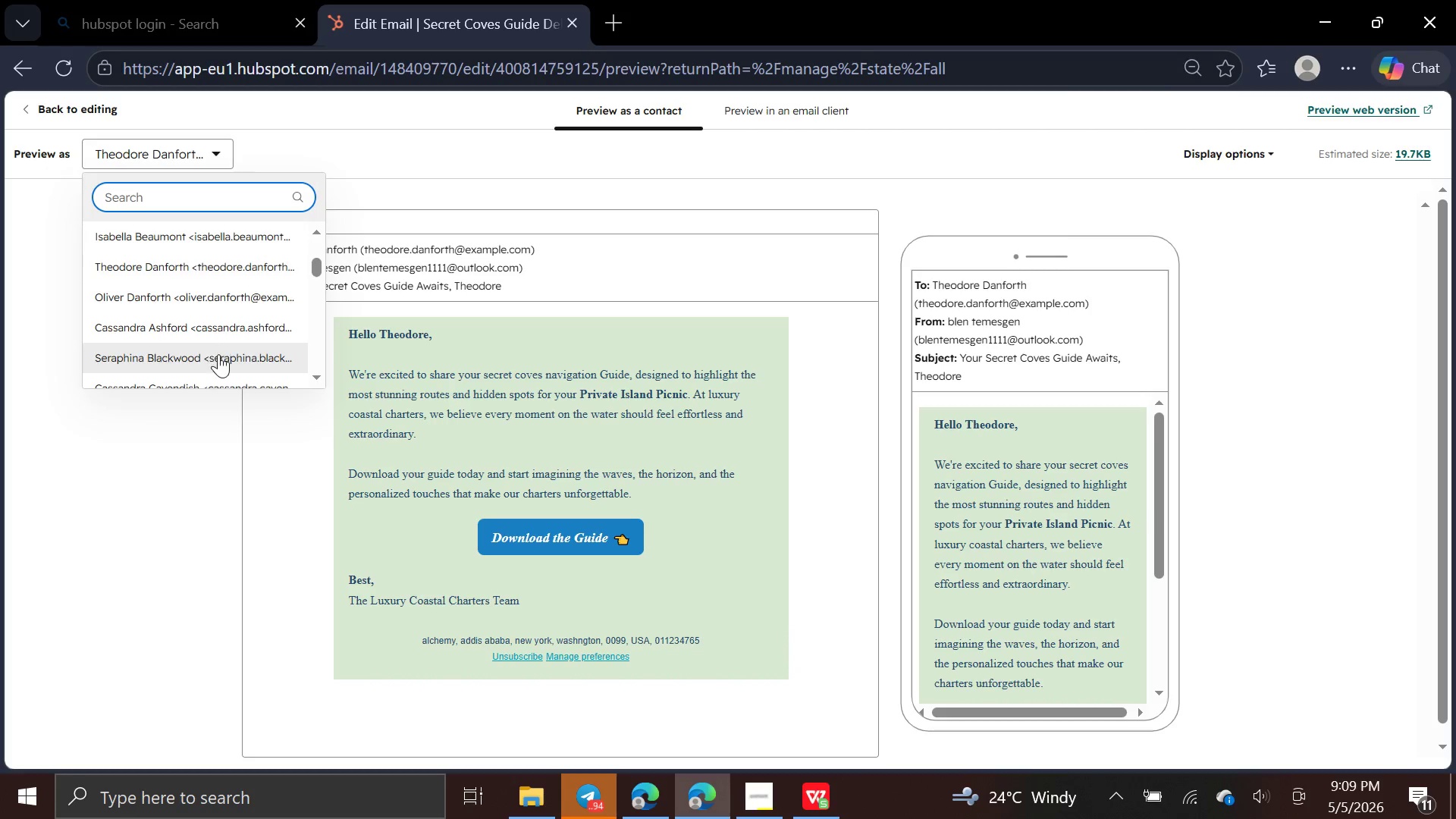 
left_click([218, 357])
 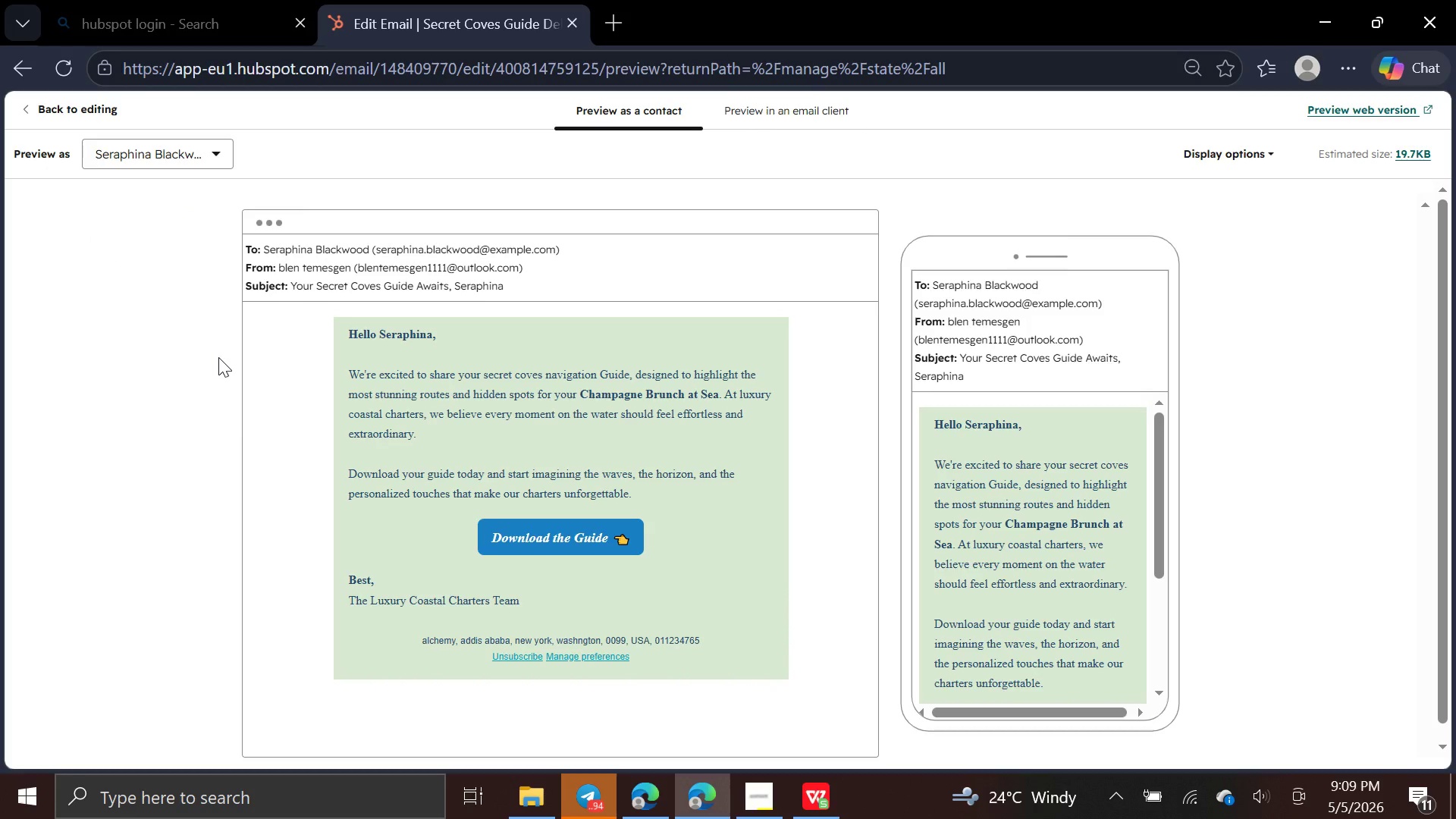 
wait(10.08)
 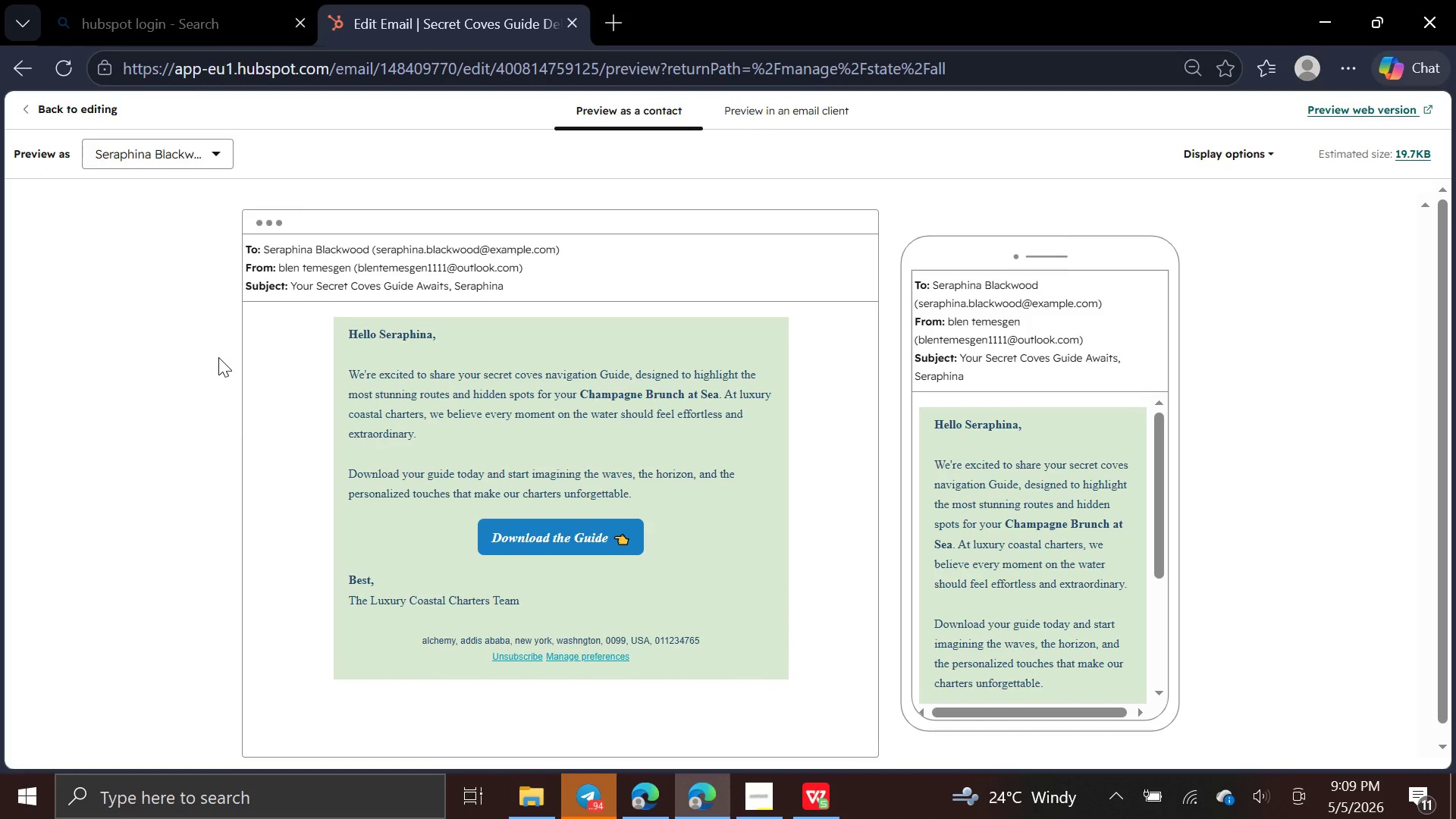 
mouse_move([954, 592])
 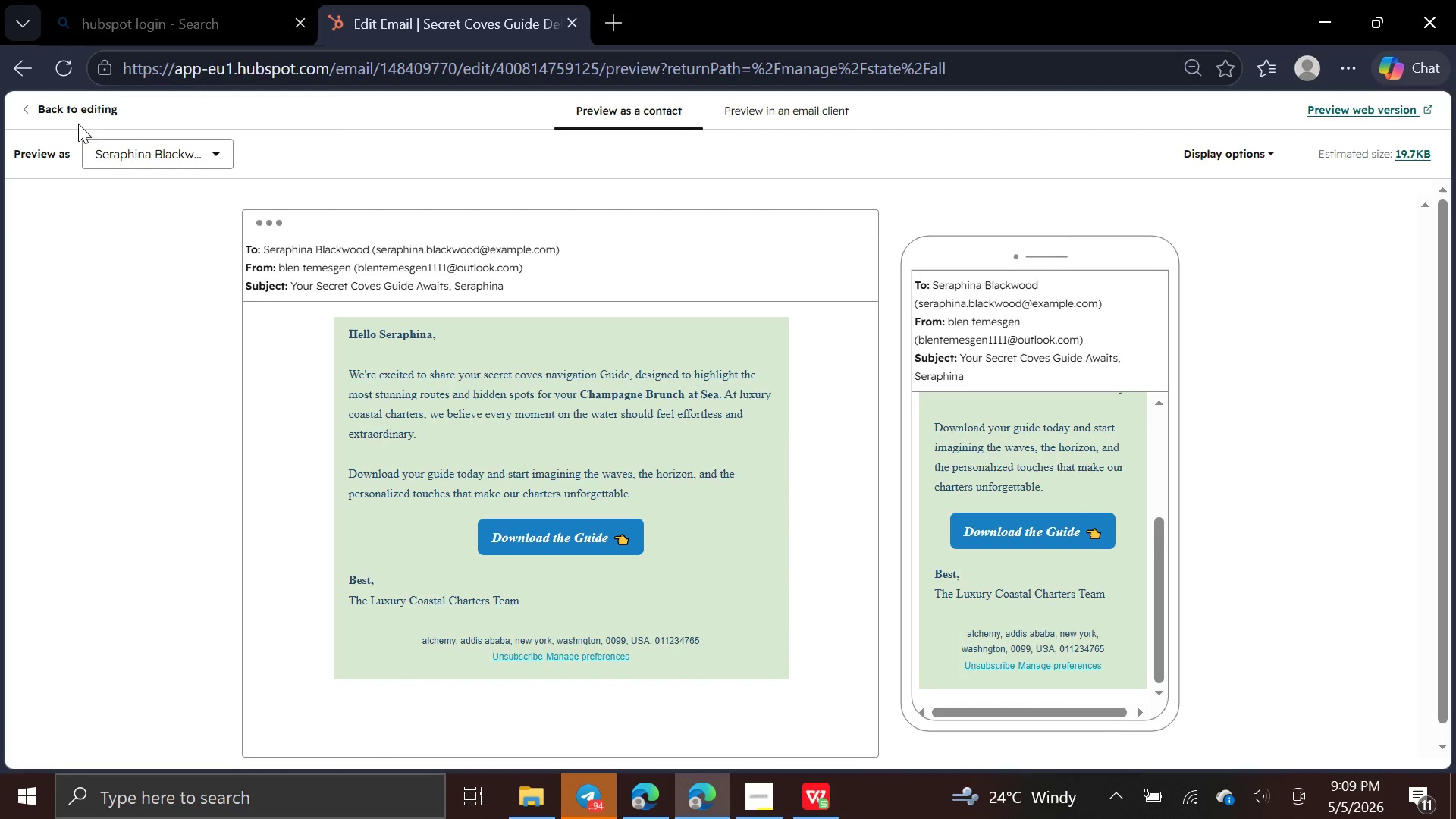 
left_click([75, 110])
 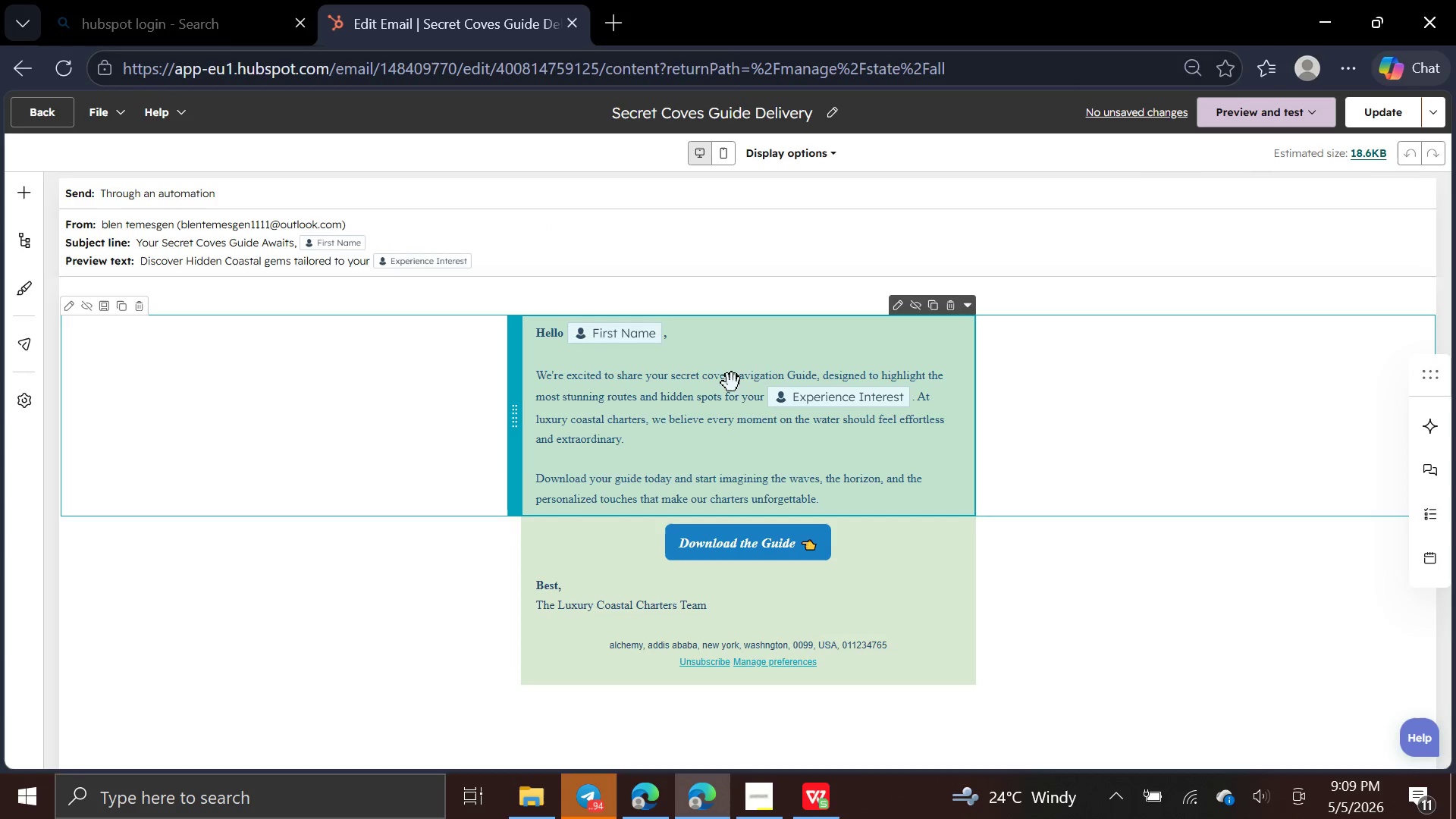 
wait(6.47)
 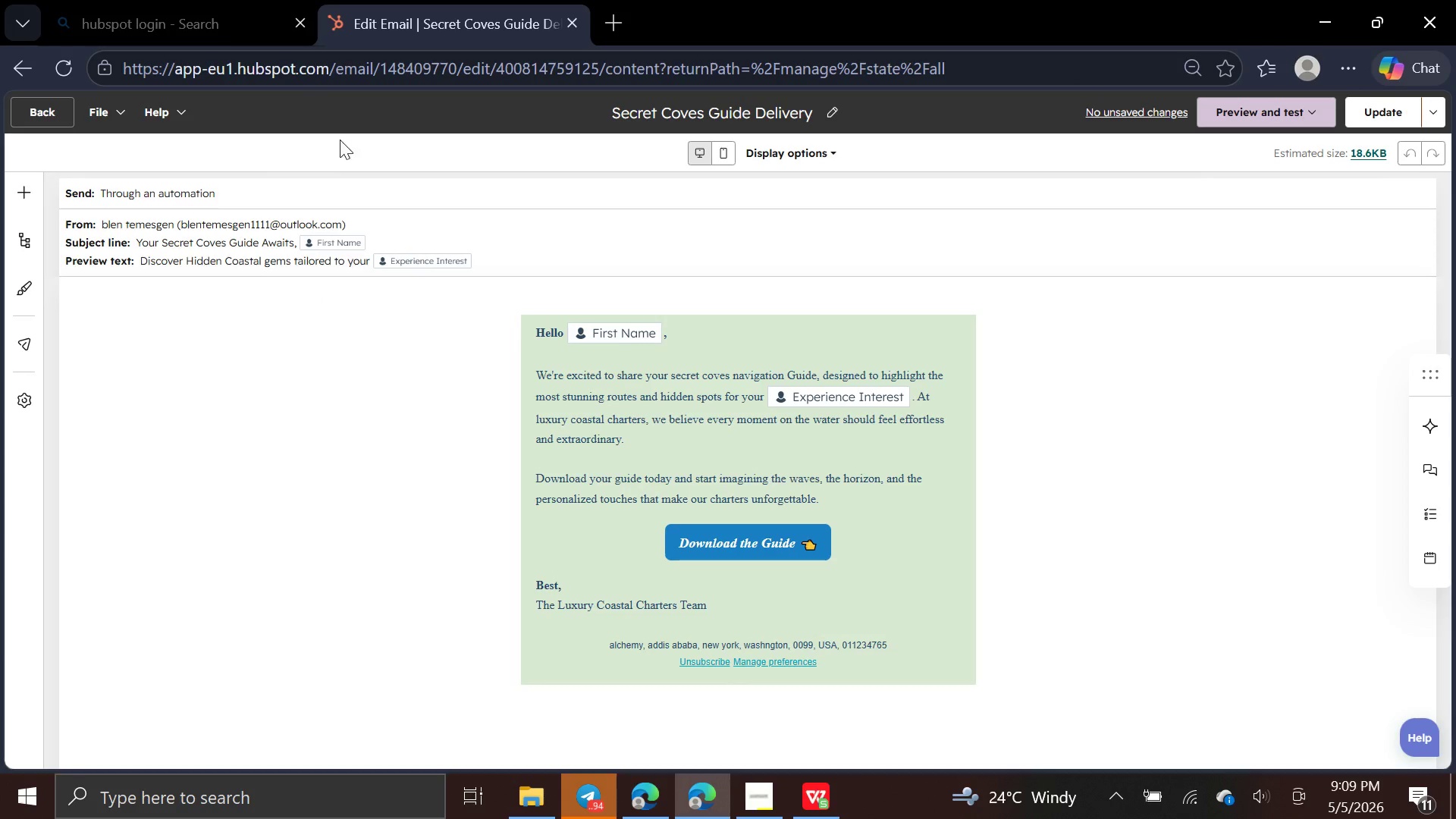 
left_click([53, 118])
 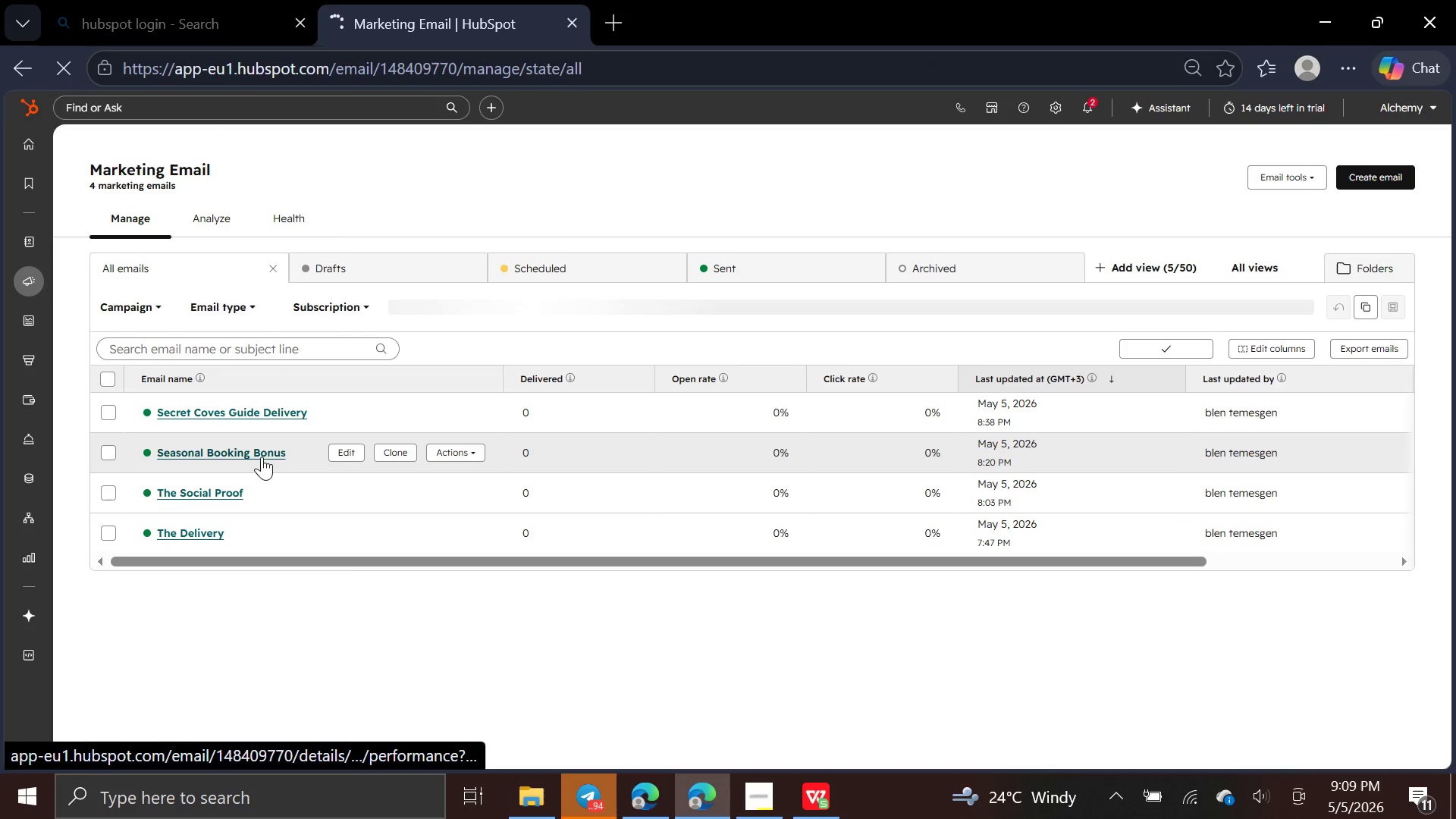 
left_click([347, 453])
 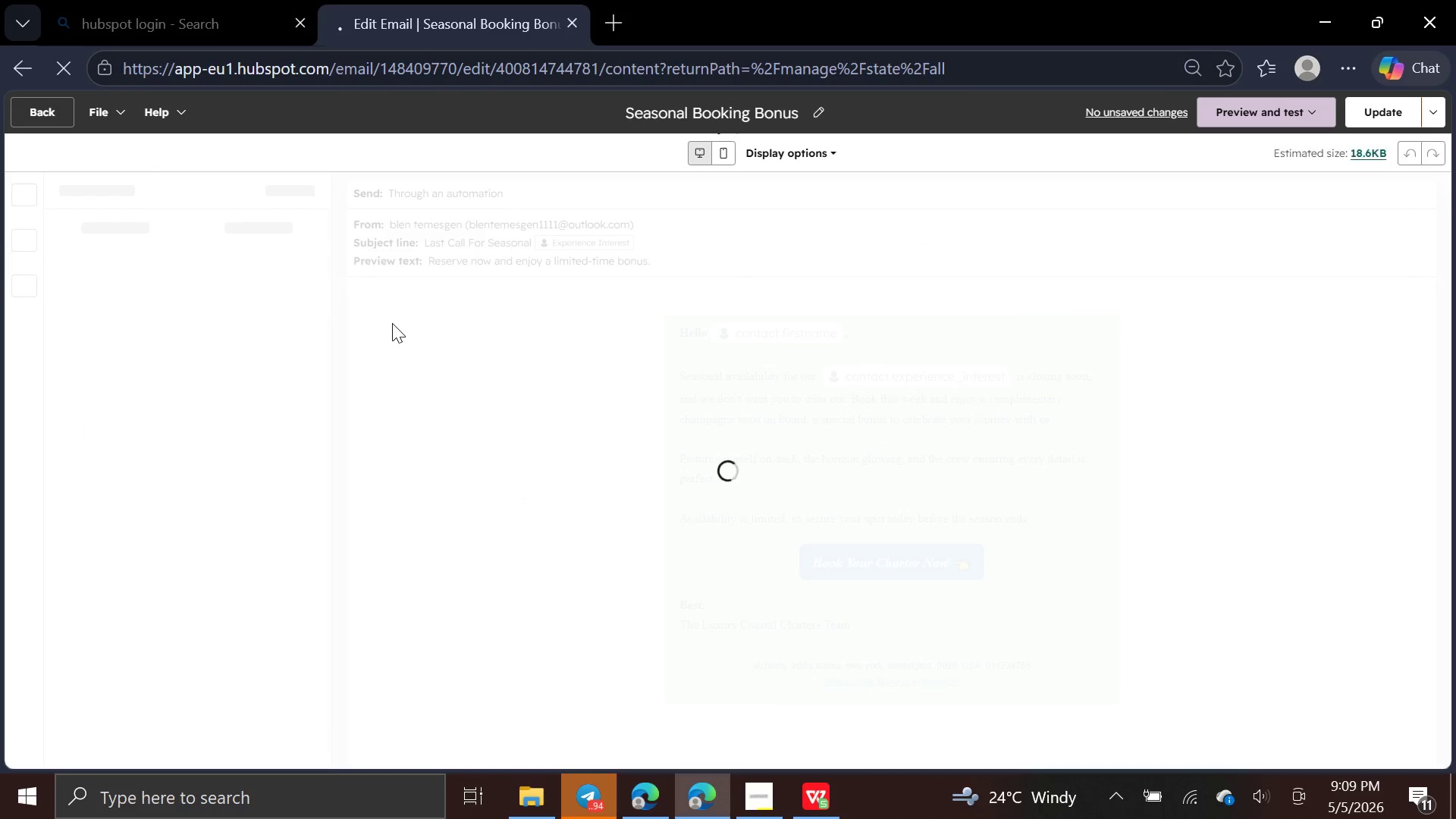 
wait(5.52)
 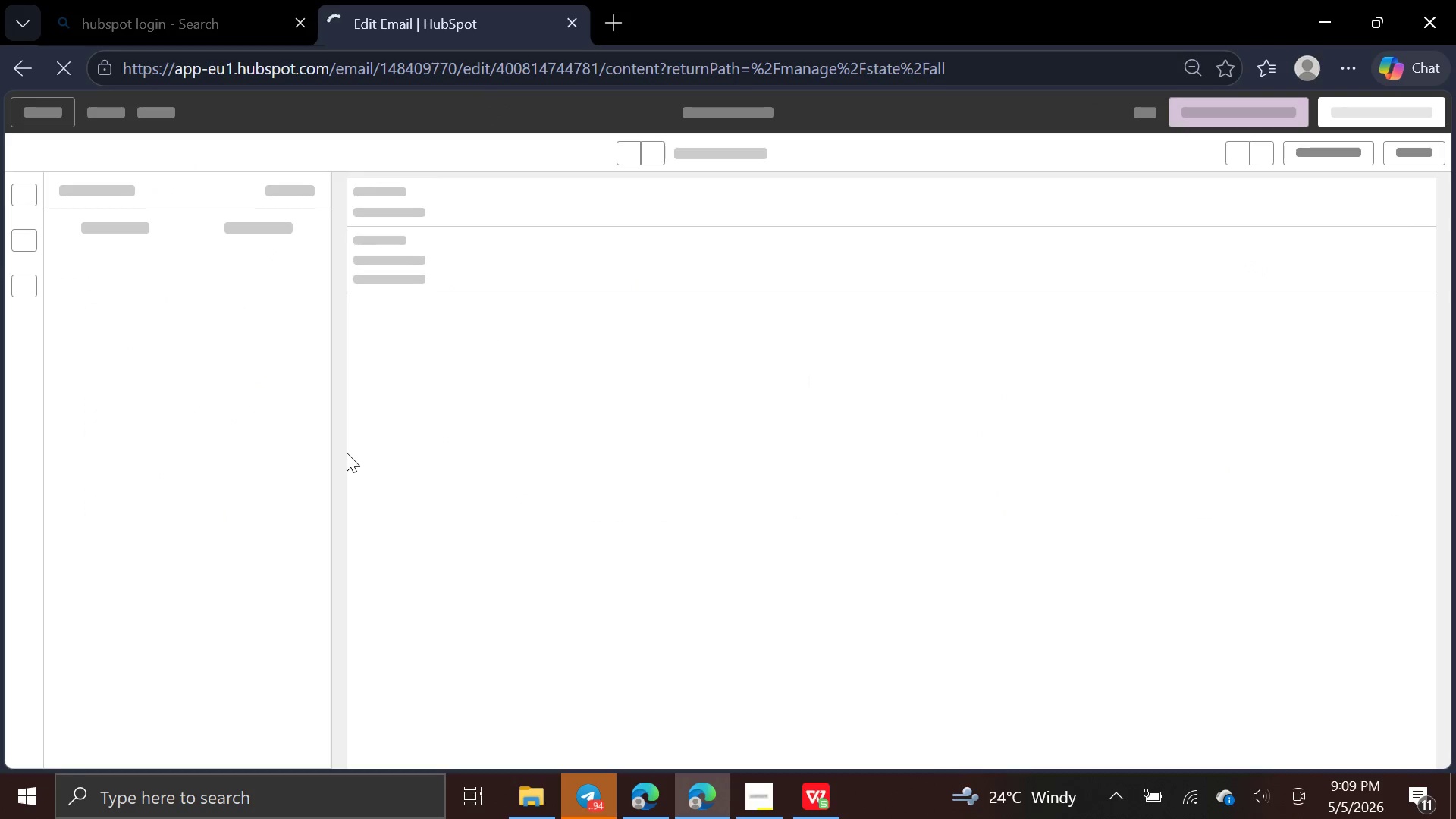 
left_click([310, 186])
 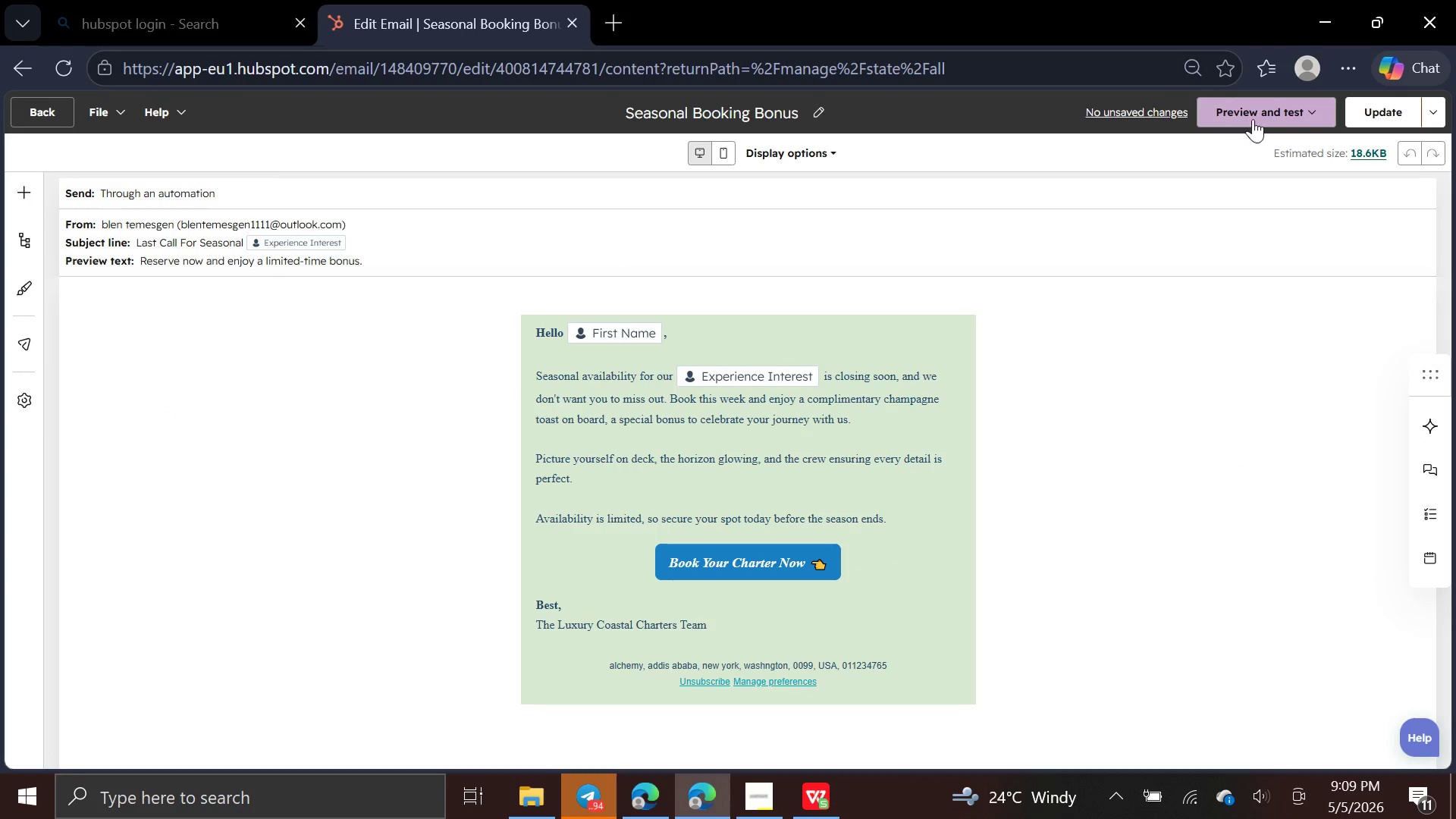 
left_click([1262, 110])
 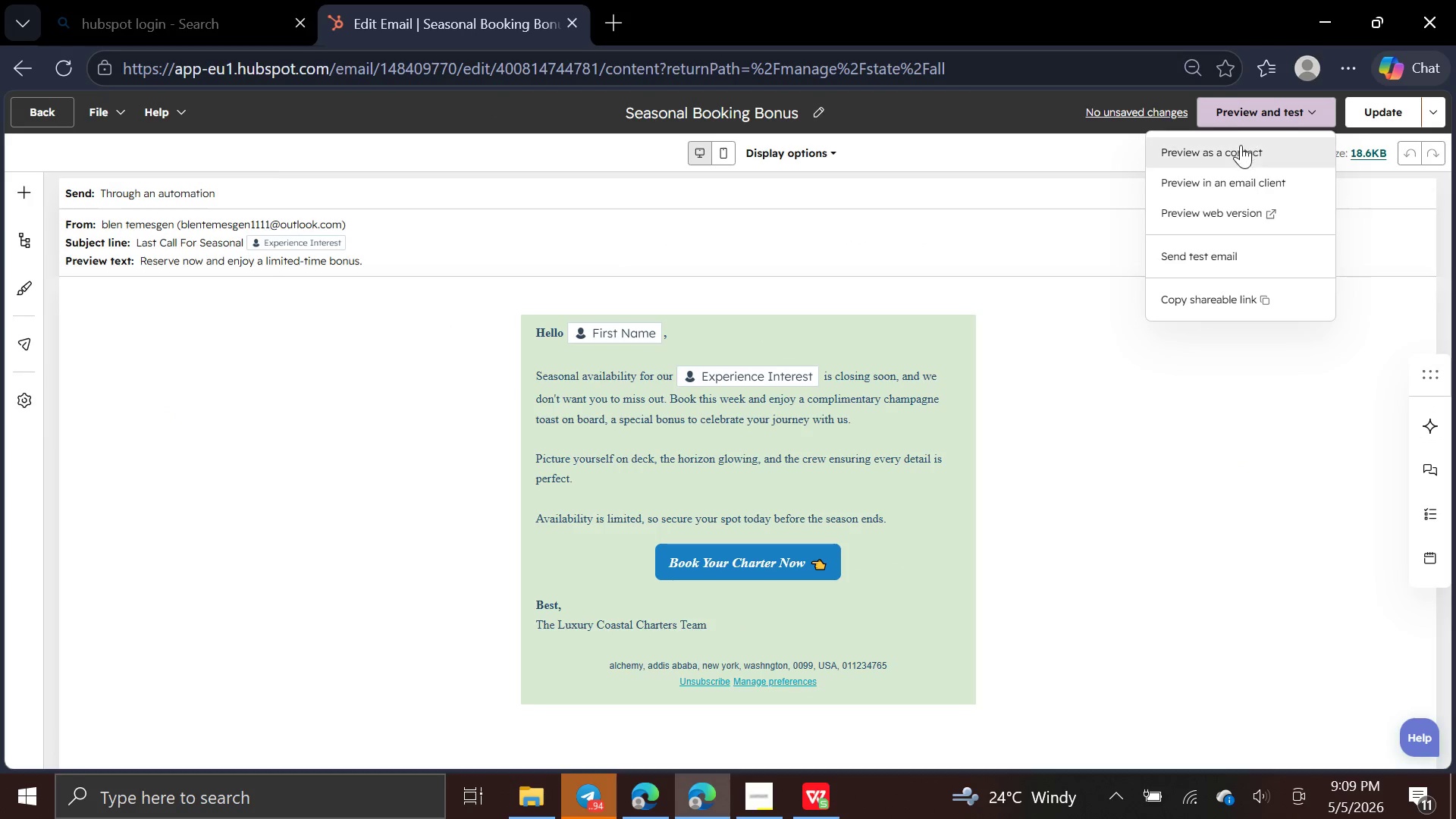 
left_click([1241, 148])
 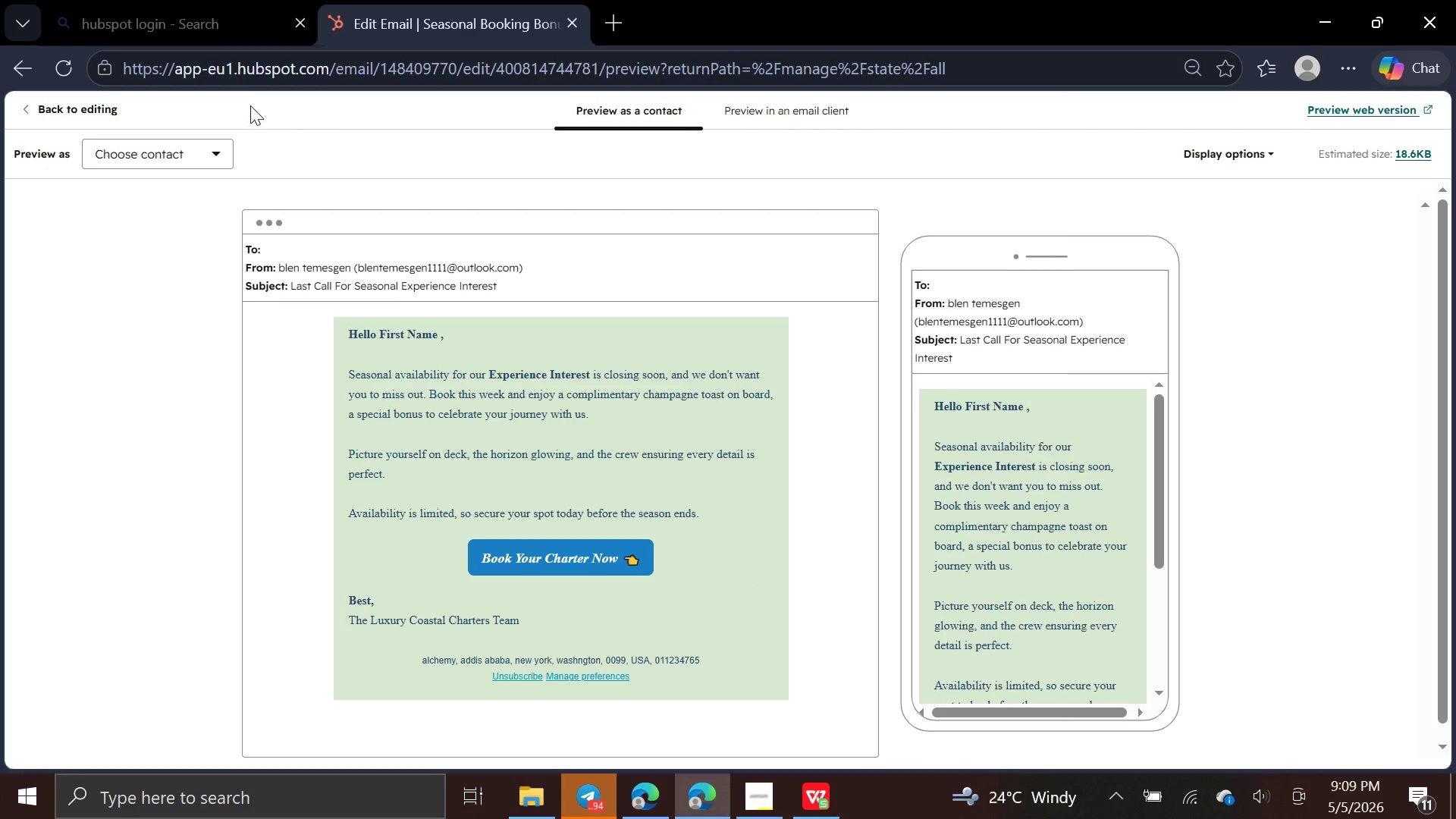 
left_click([218, 146])
 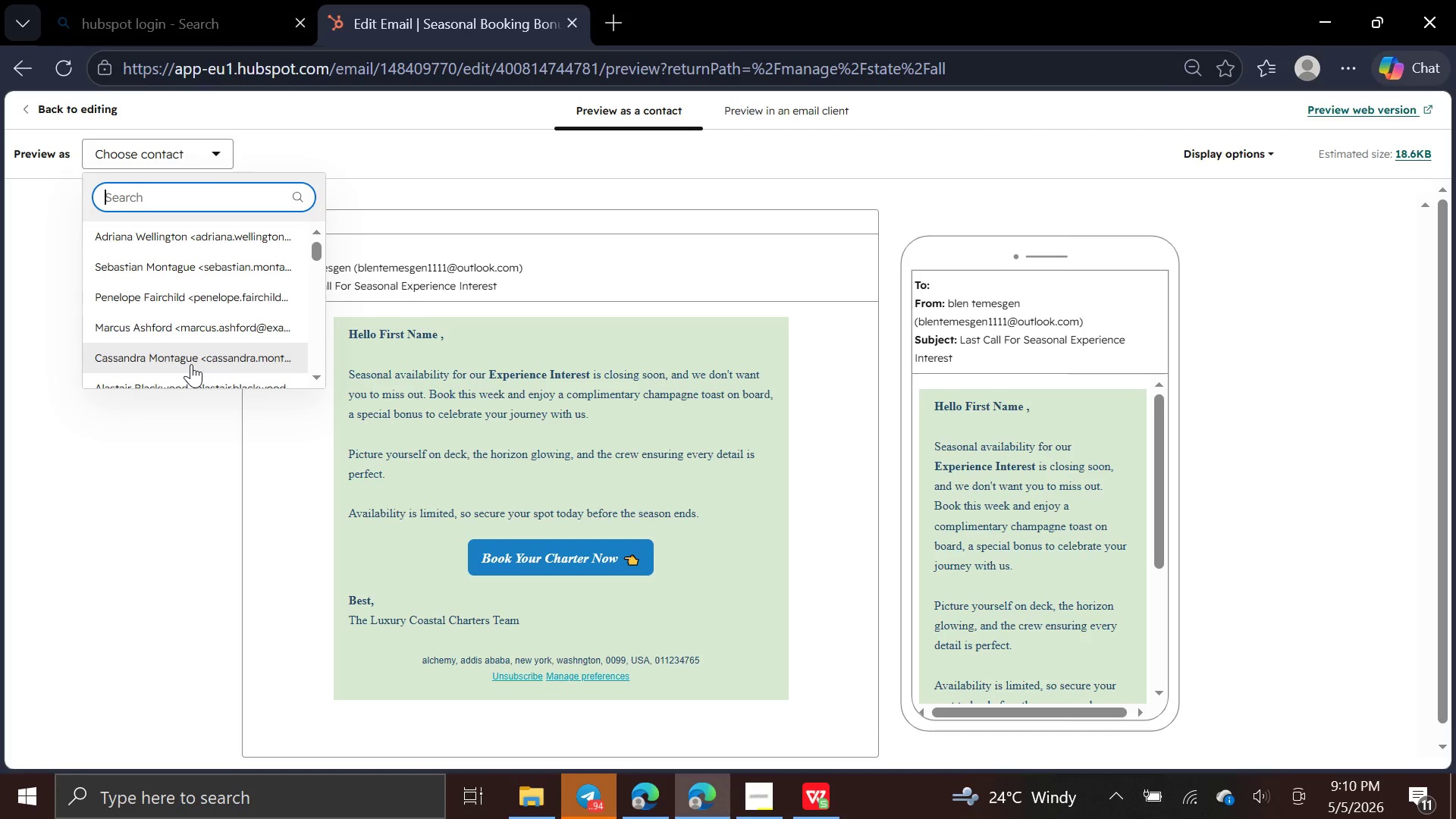 
left_click([191, 364])
 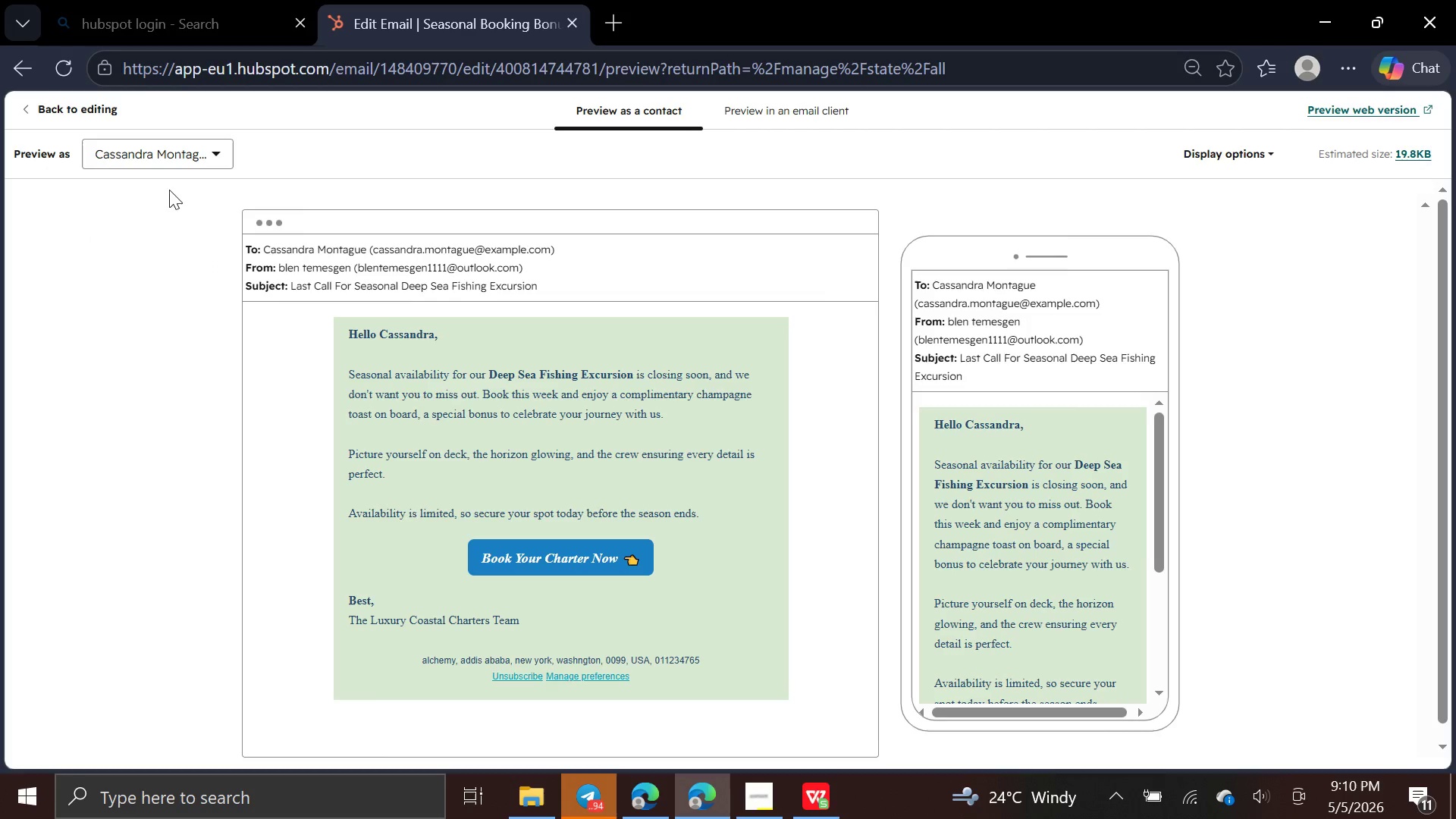 
left_click([223, 142])
 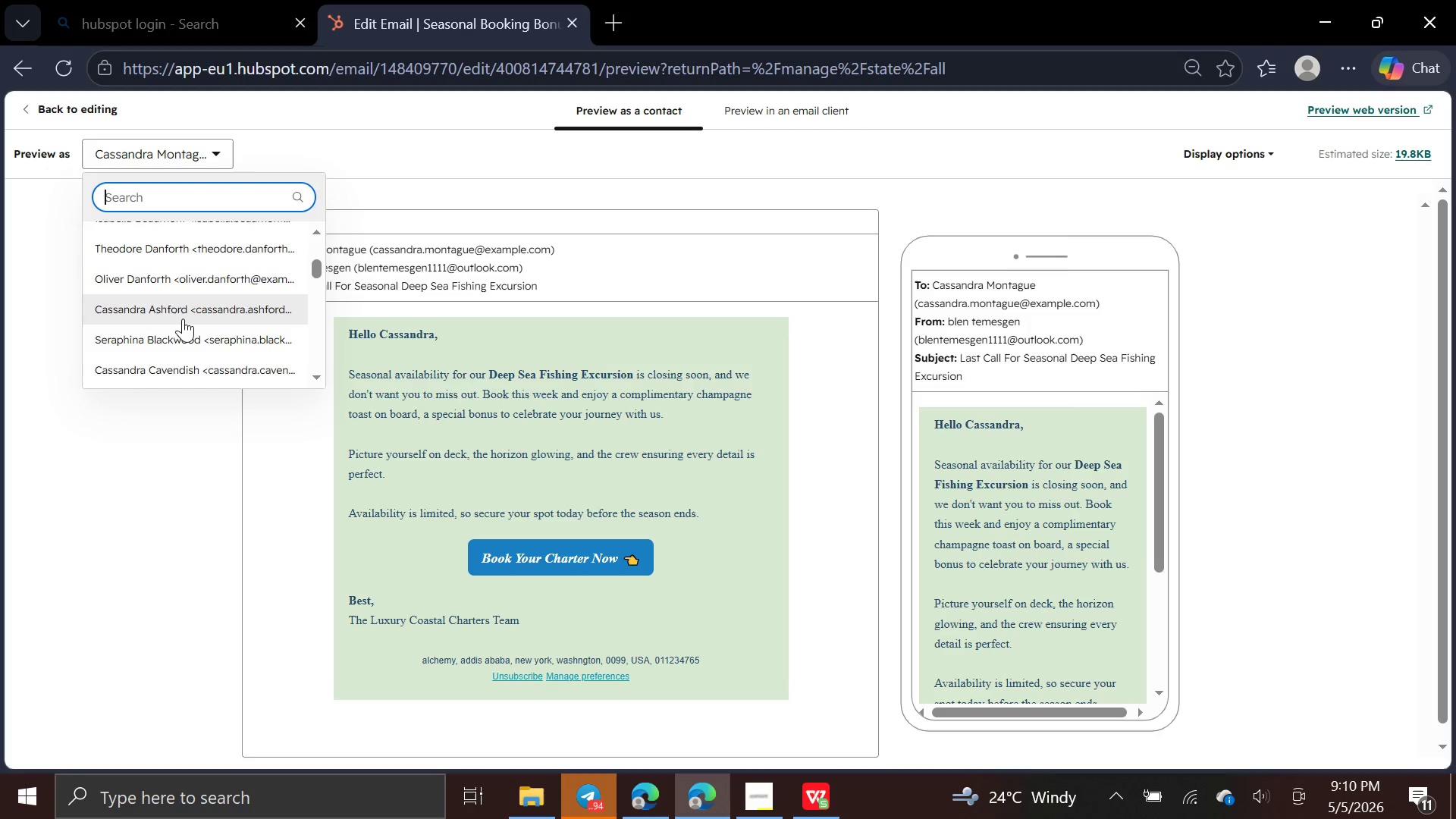 
left_click([183, 322])
 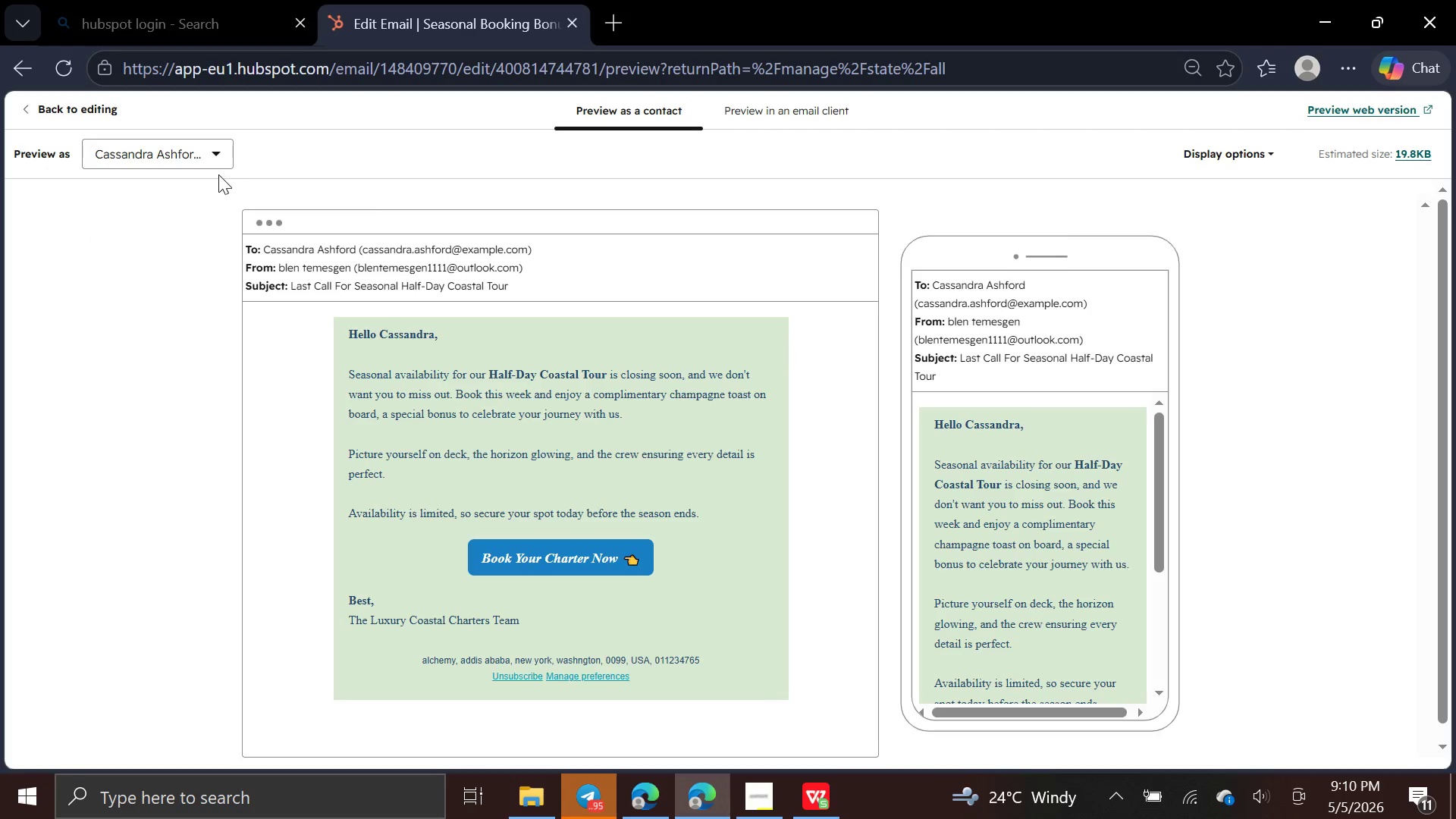 
left_click([213, 158])
 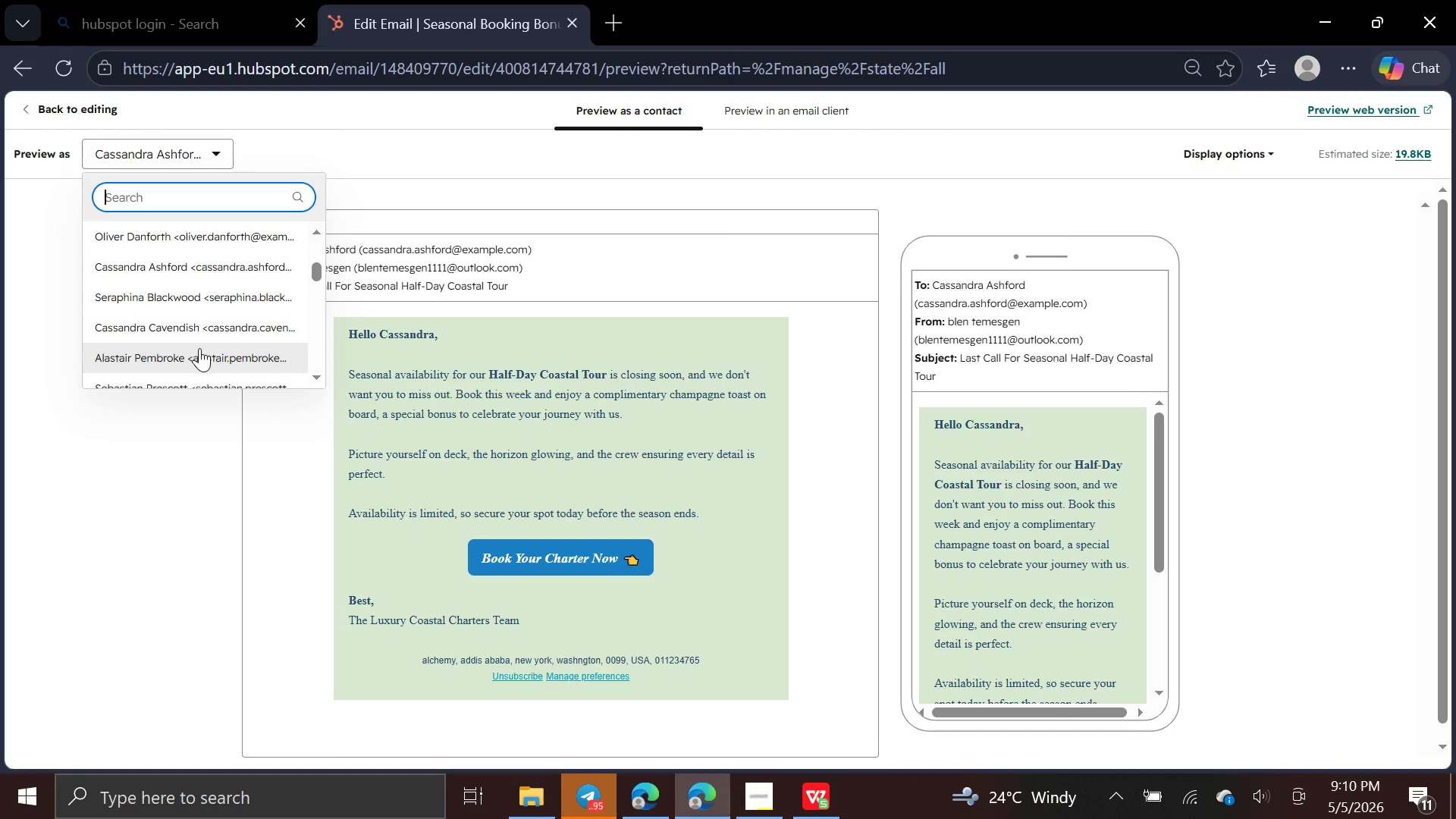 
left_click([202, 353])
 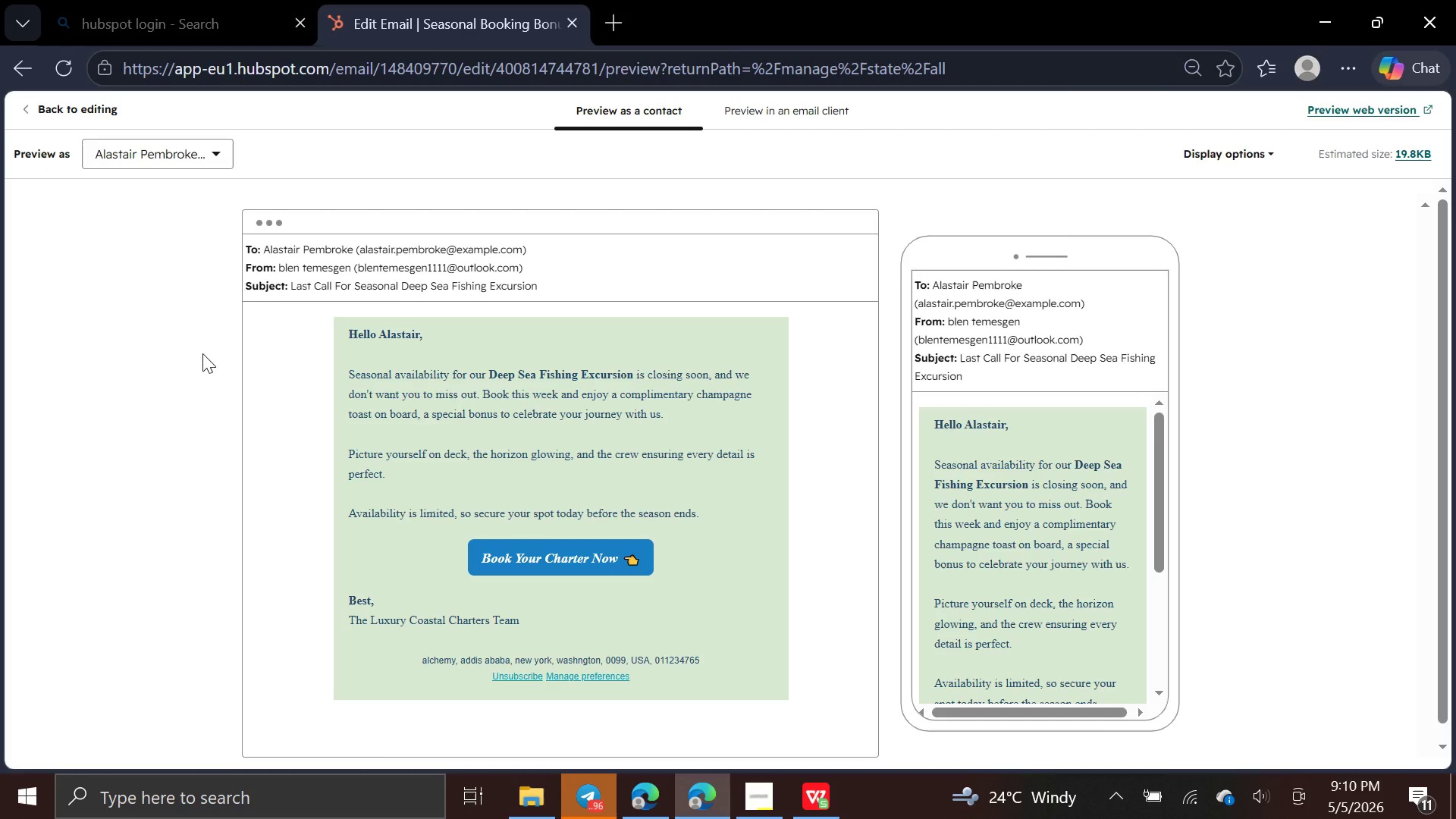 
wait(34.61)
 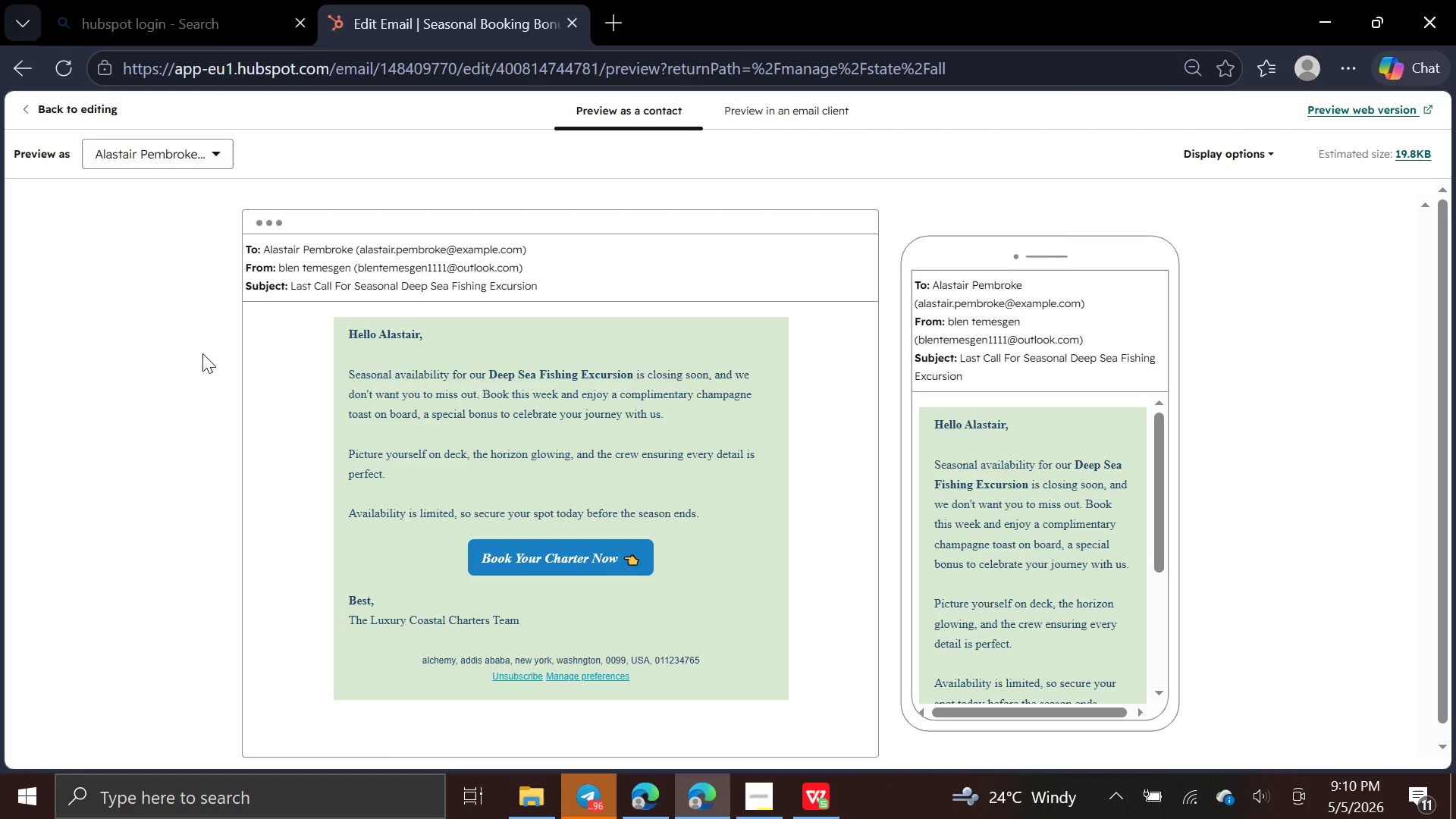 
left_click([128, 162])
 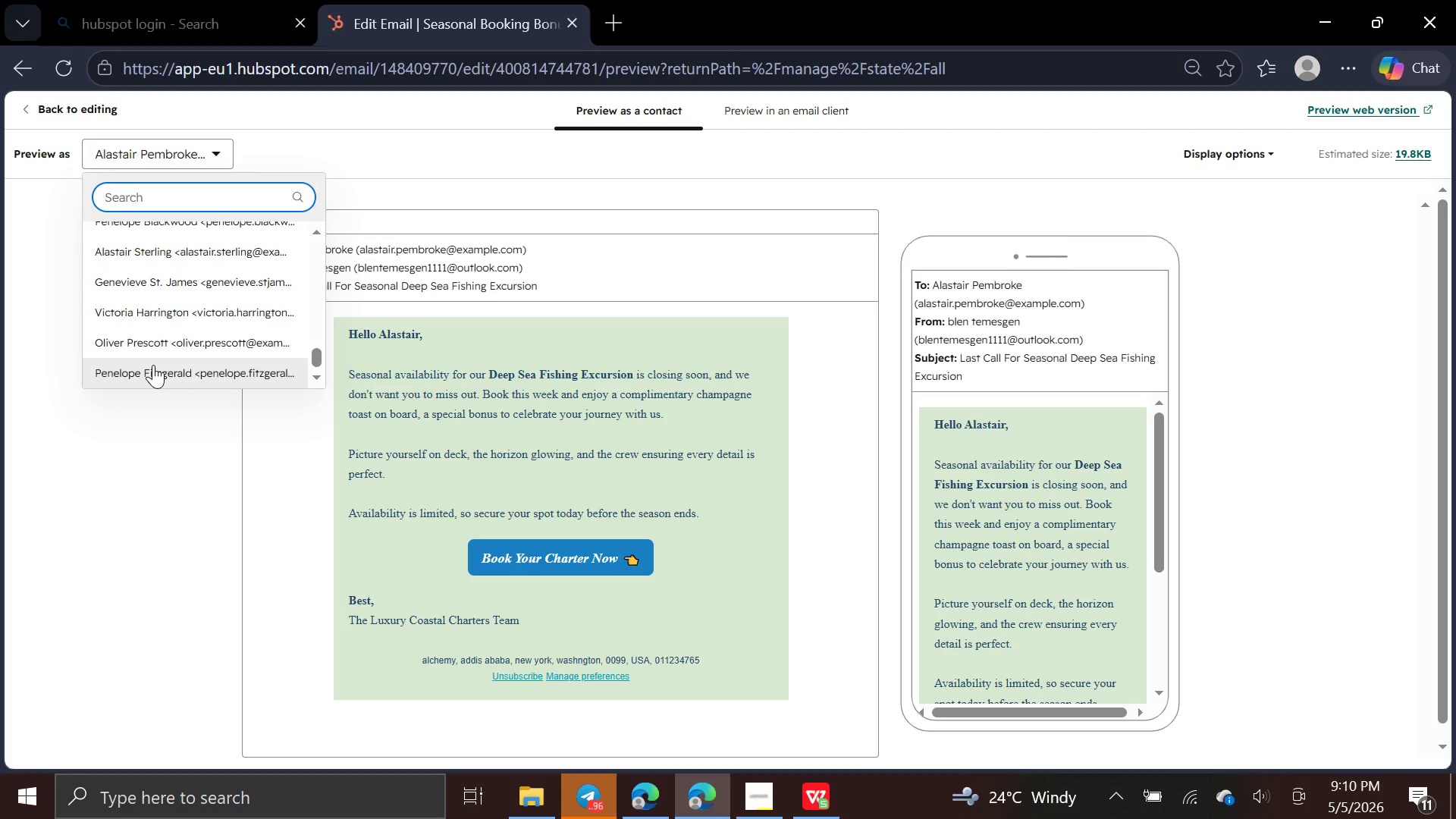 
left_click([157, 345])
 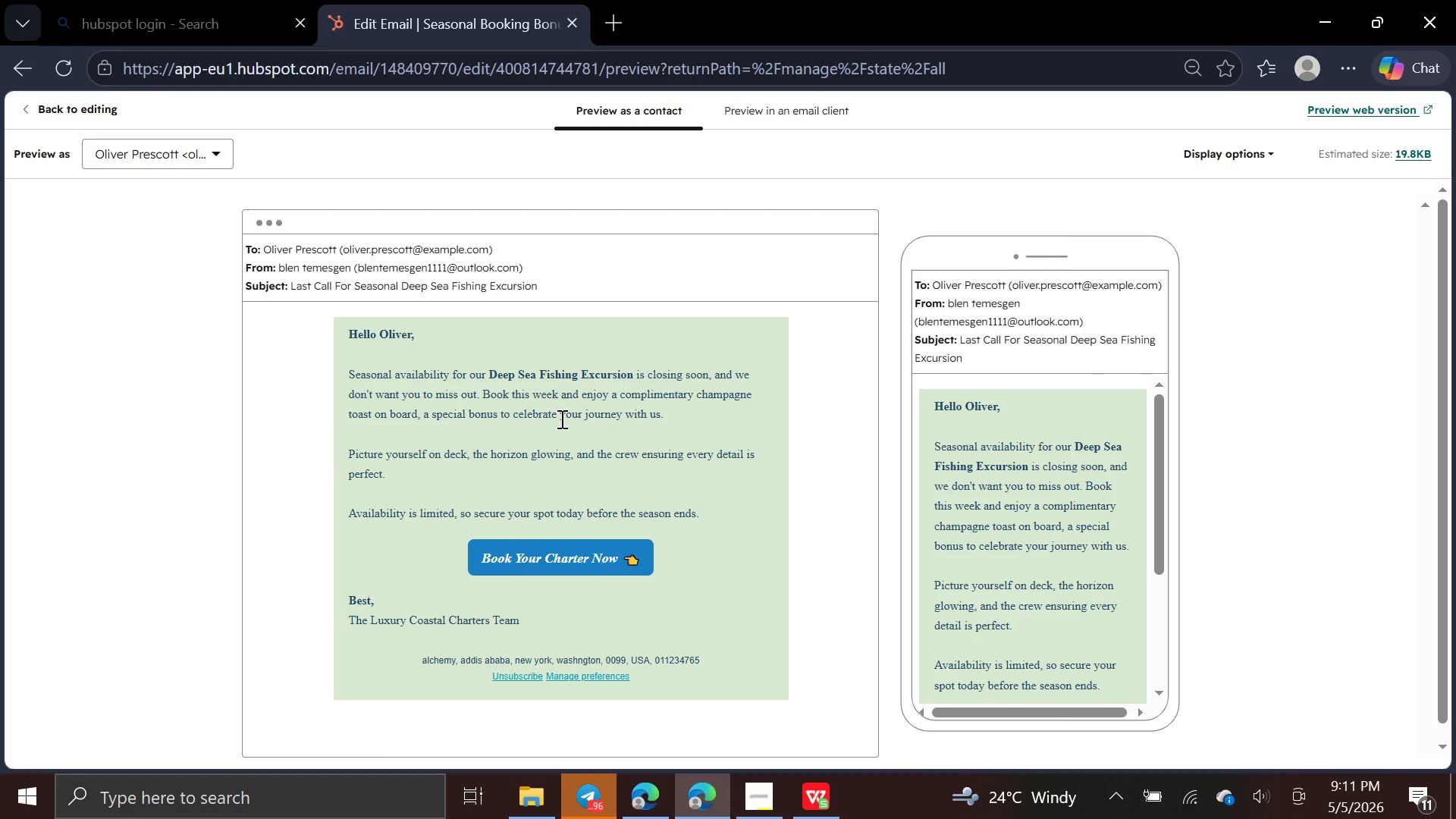 
wait(32.14)
 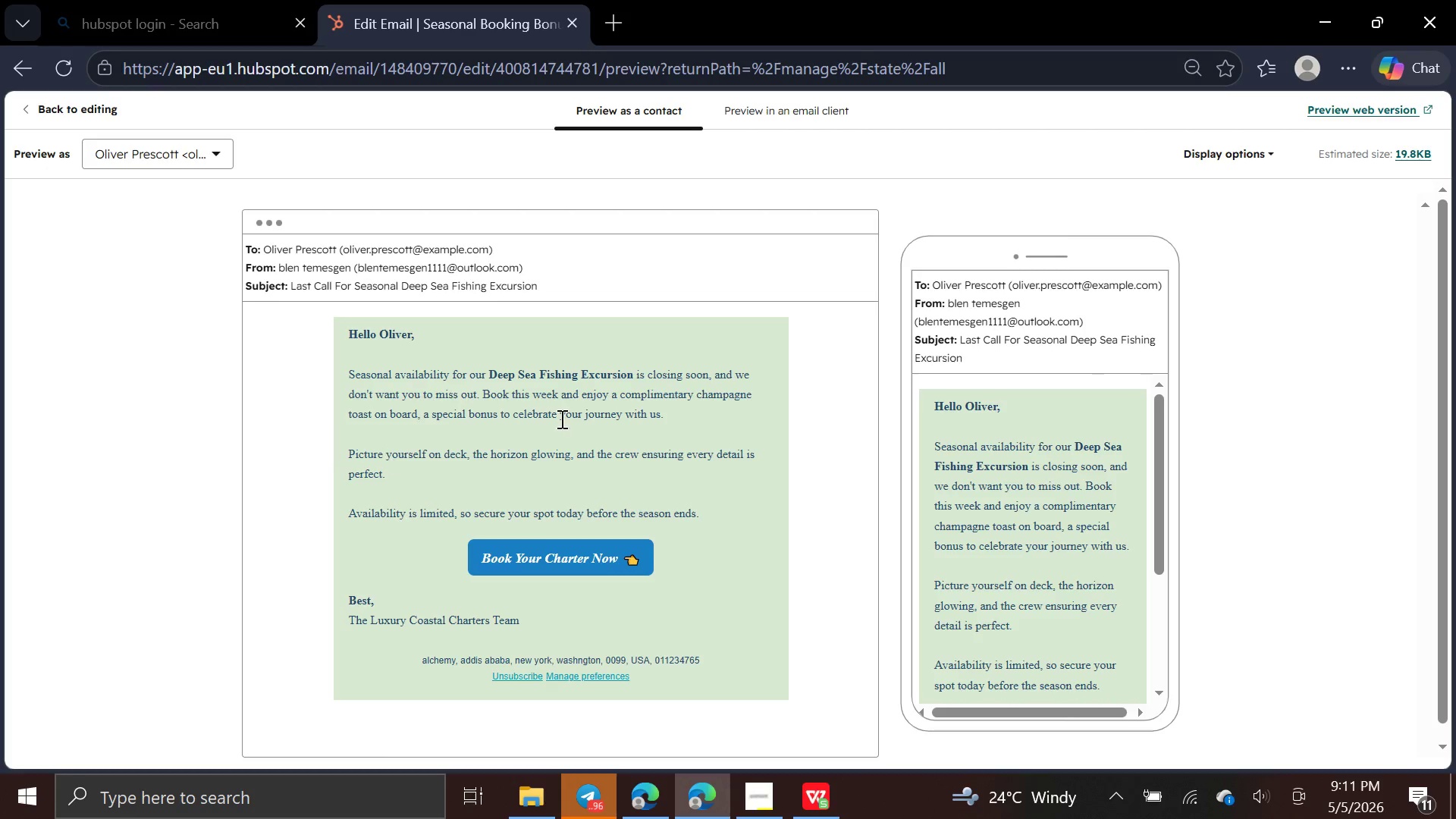 
left_click([87, 107])
 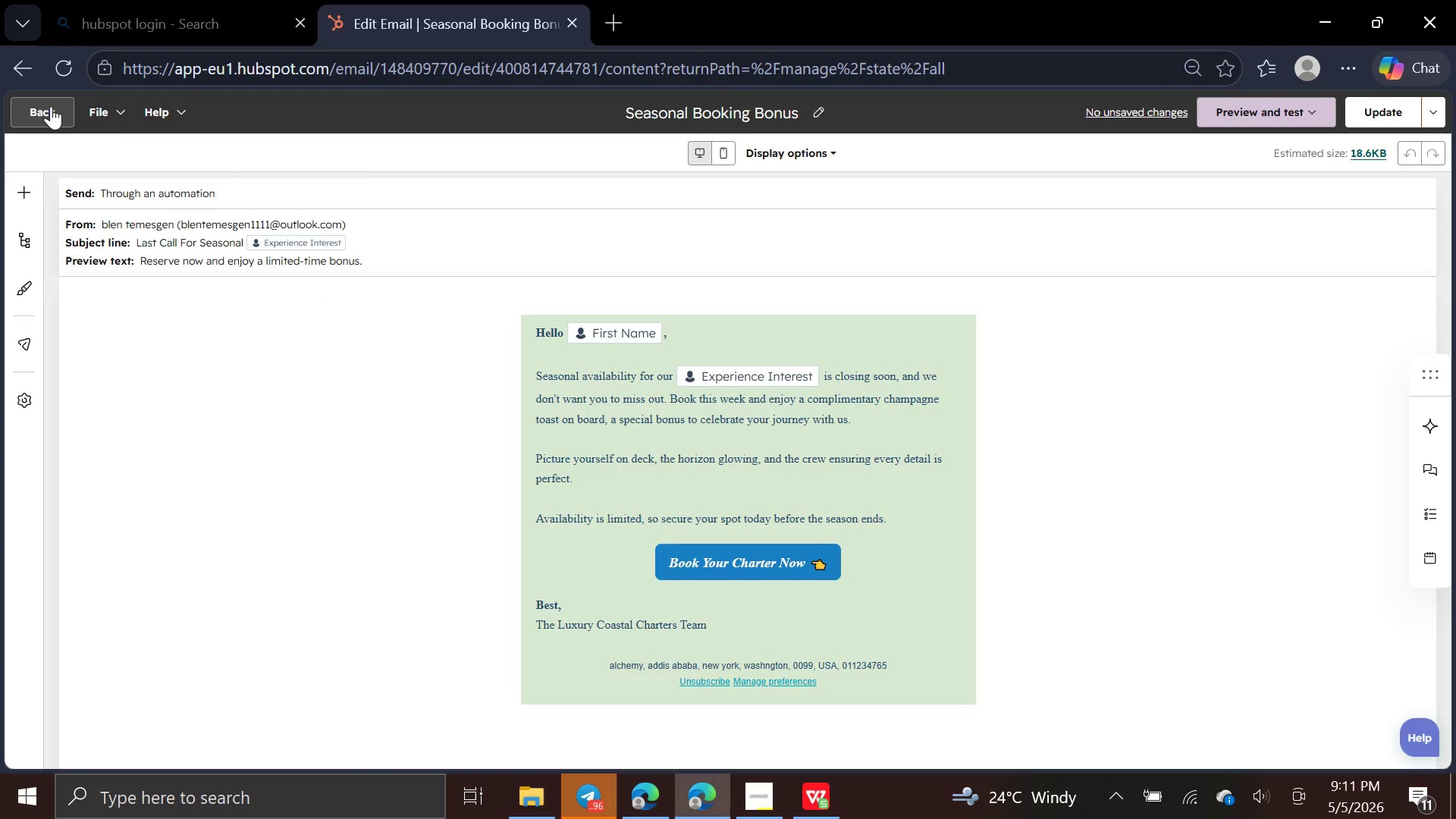 
left_click([49, 105])
 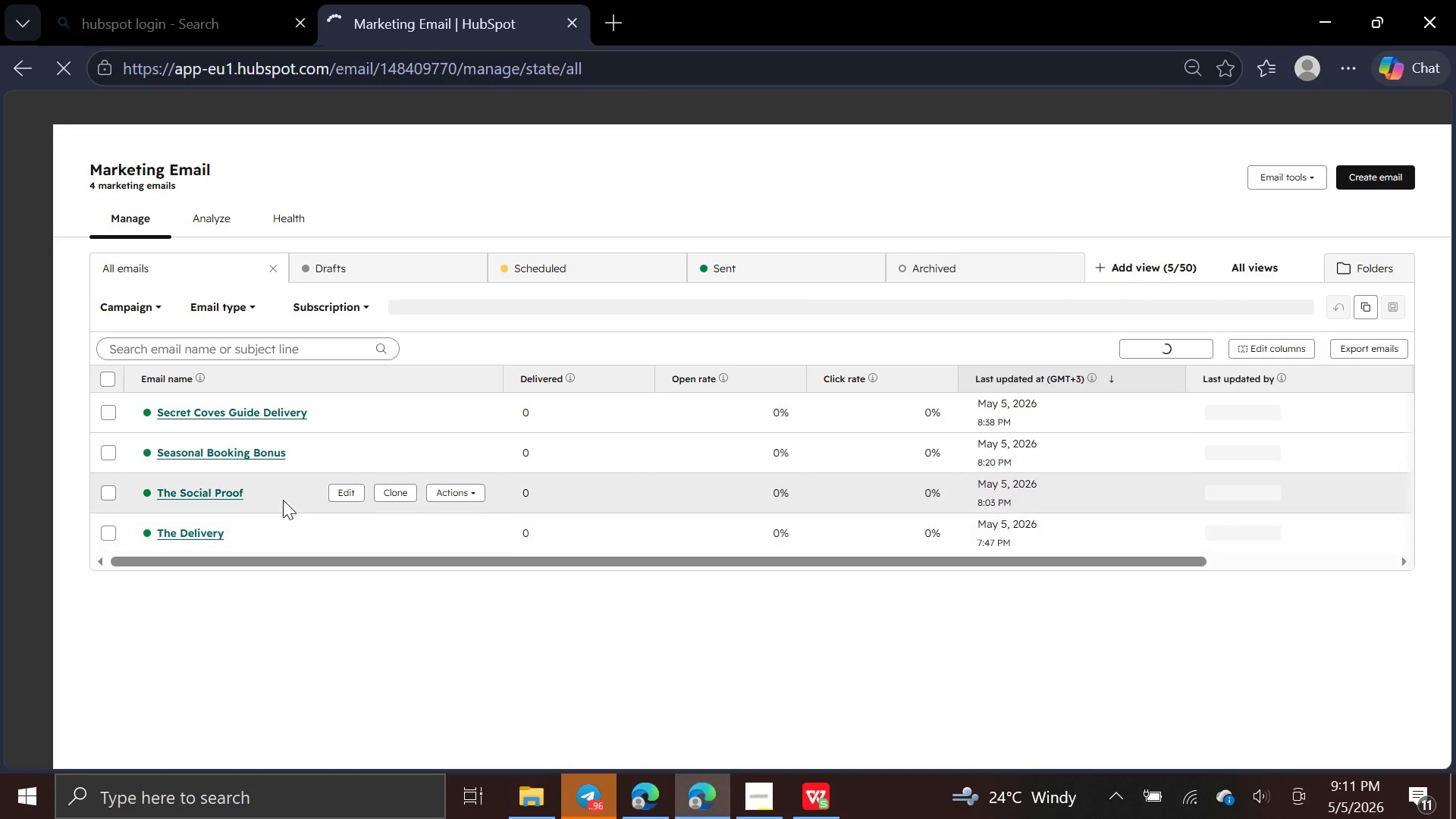 
left_click([342, 494])
 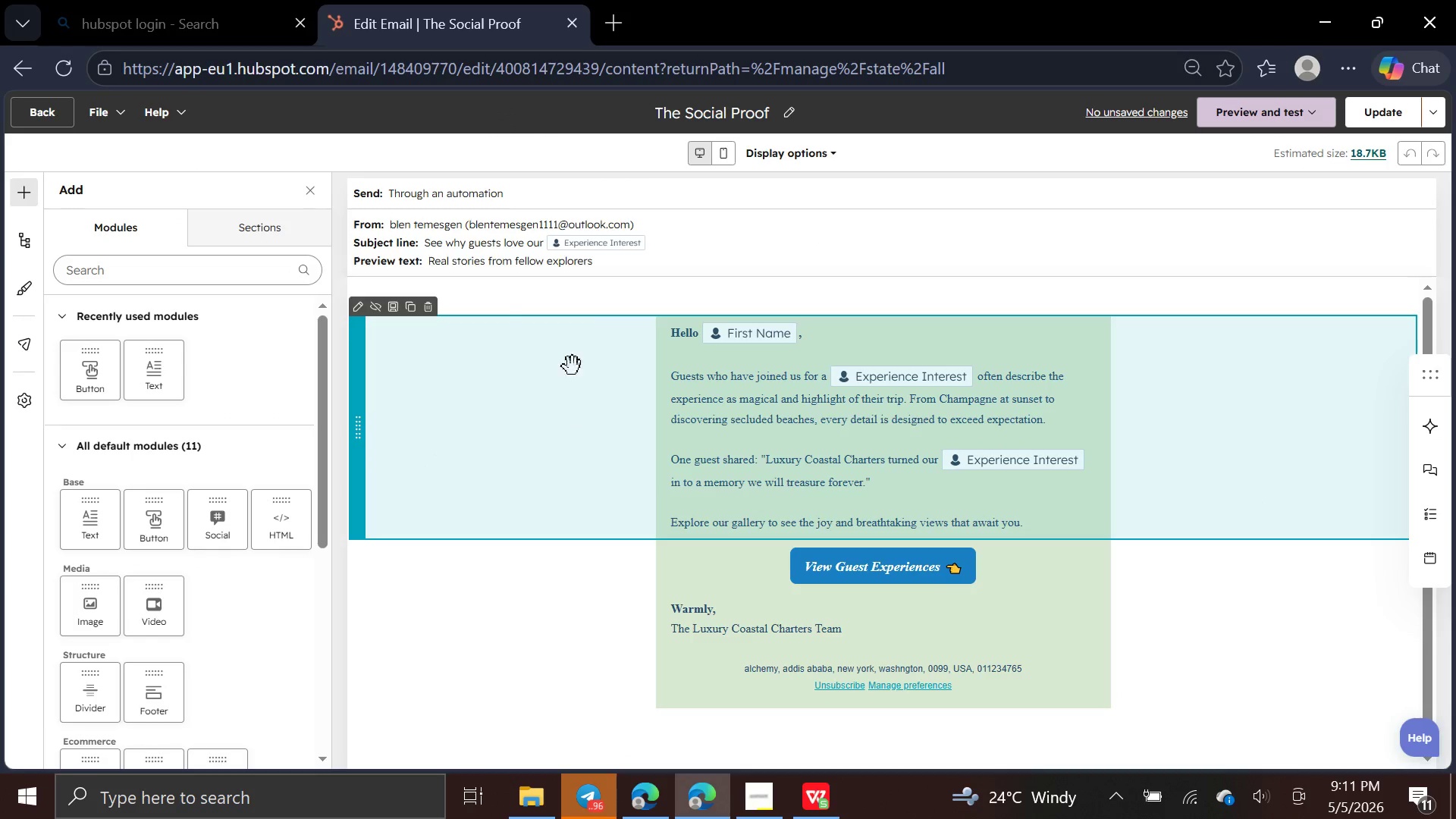 
wait(6.28)
 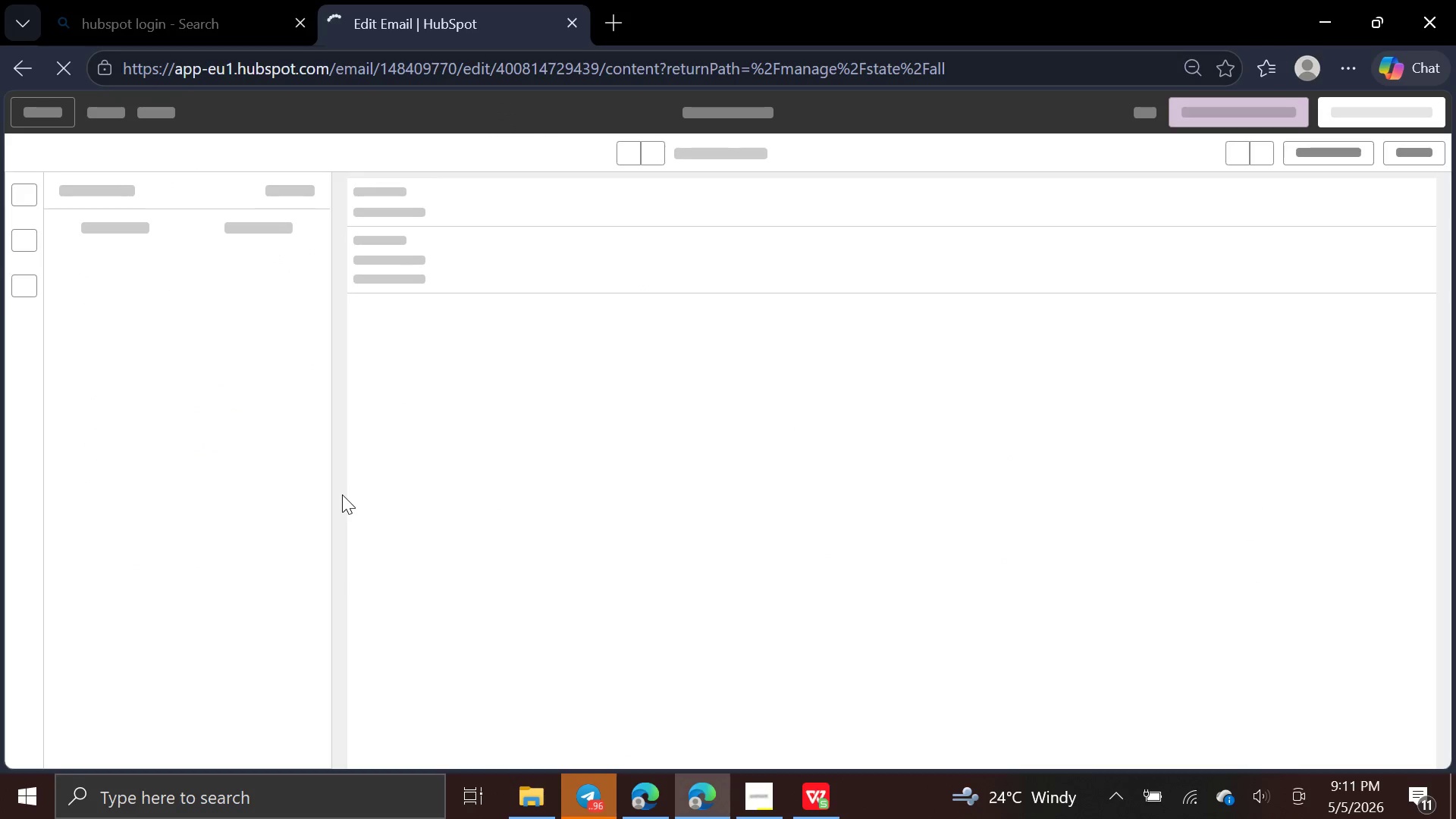 
left_click([316, 187])
 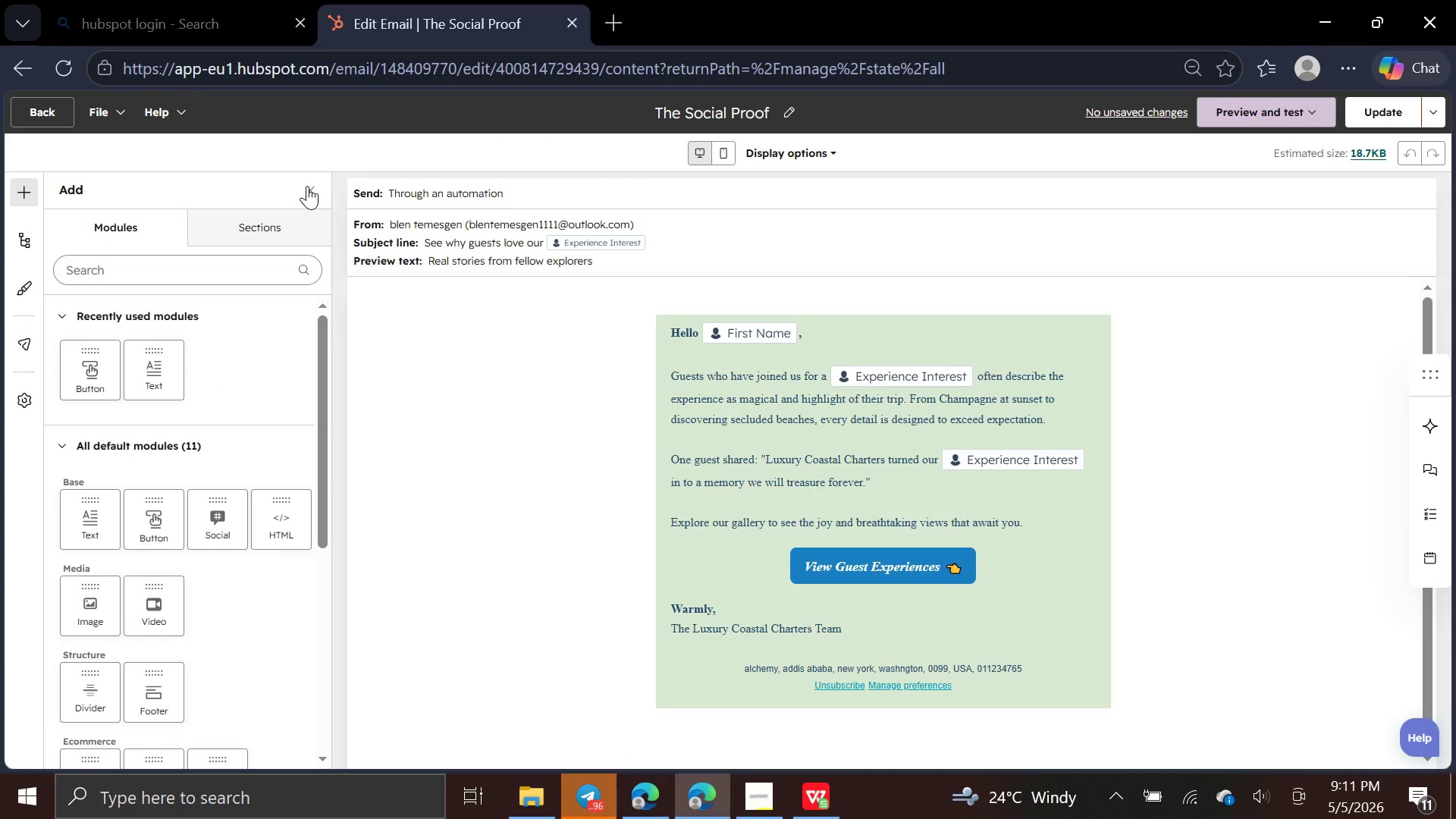 
left_click([307, 186])
 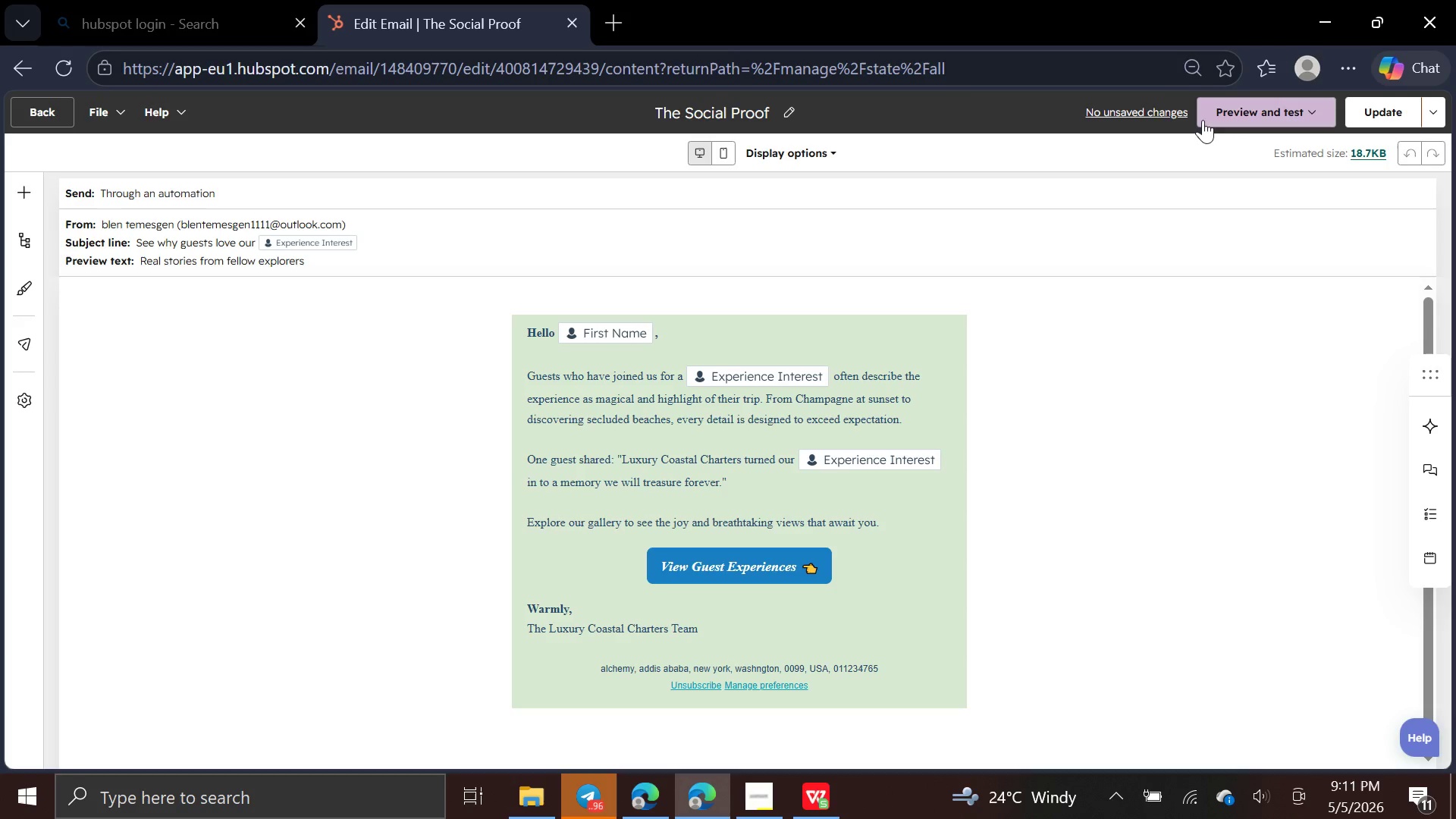 
left_click([1227, 115])
 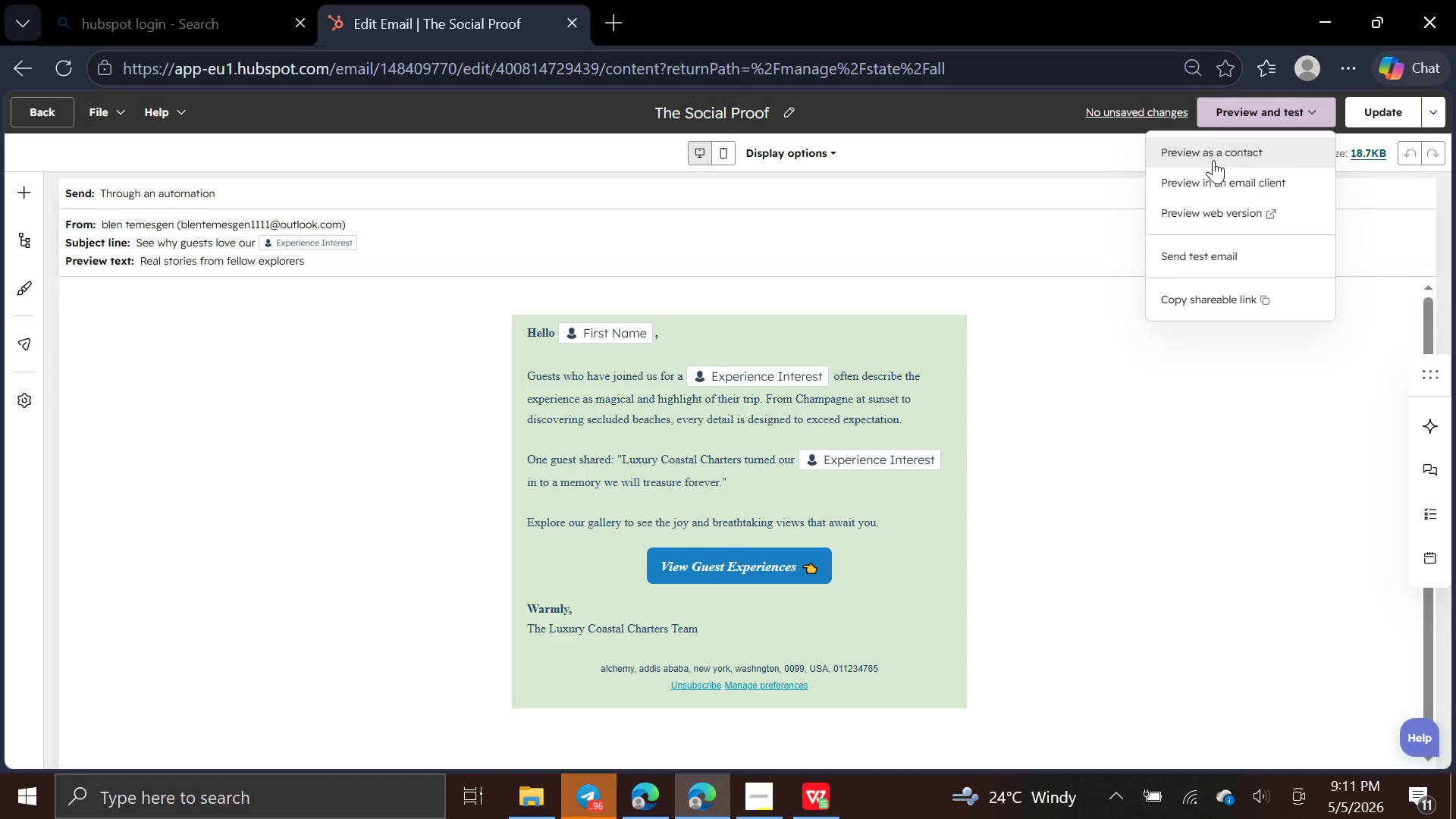 
left_click([1213, 160])
 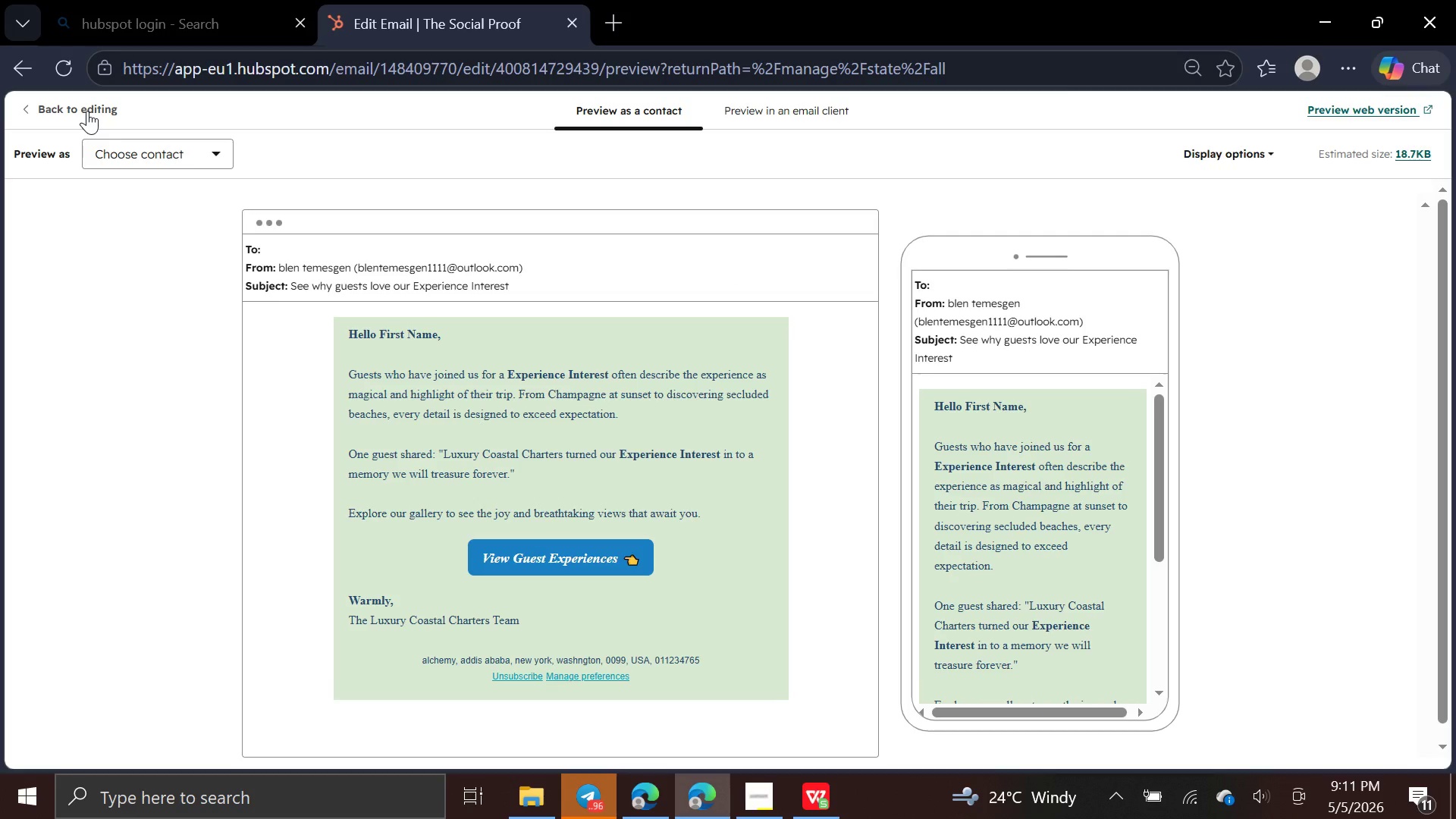 
wait(5.22)
 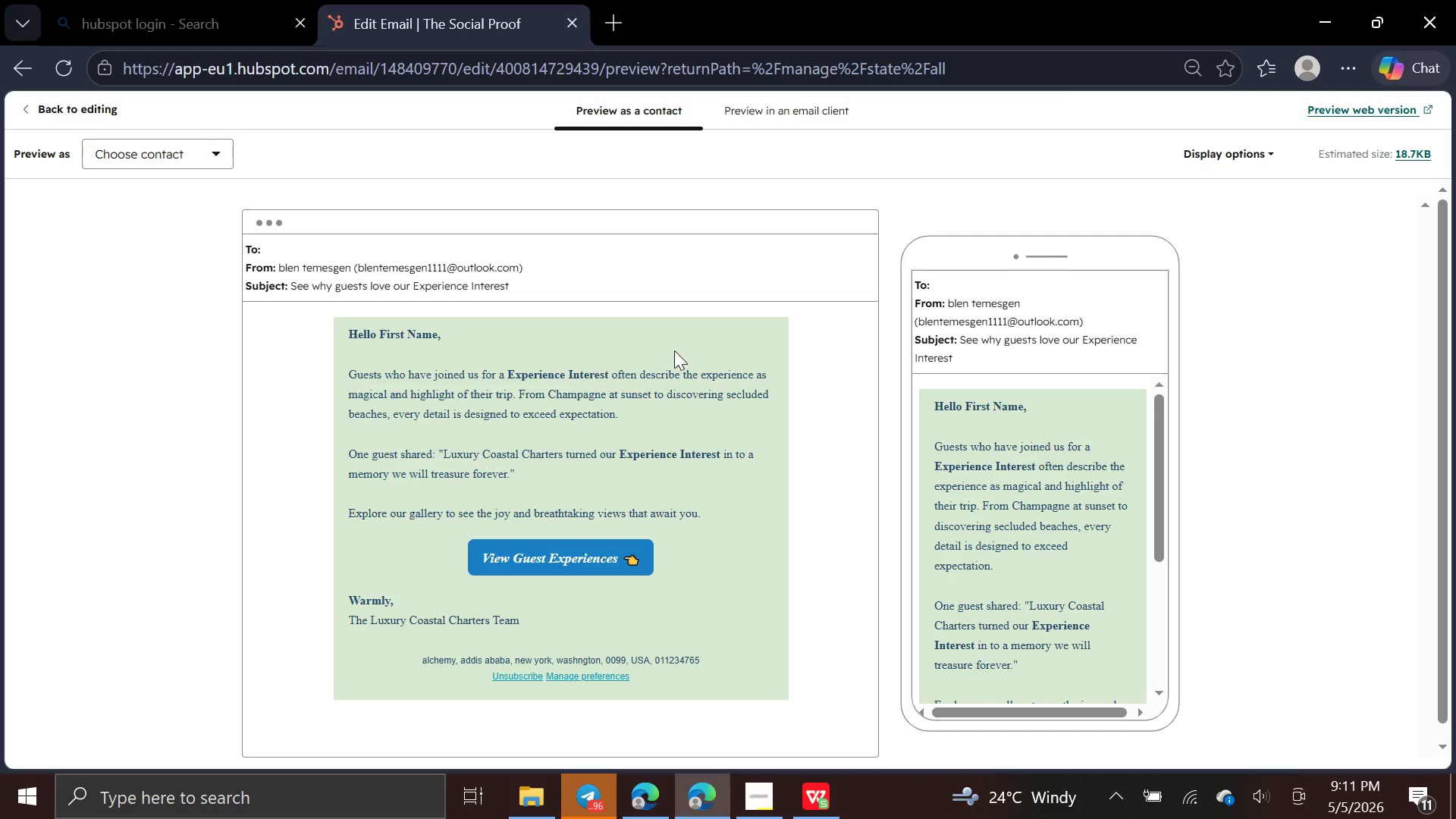 
mouse_move([441, 385])
 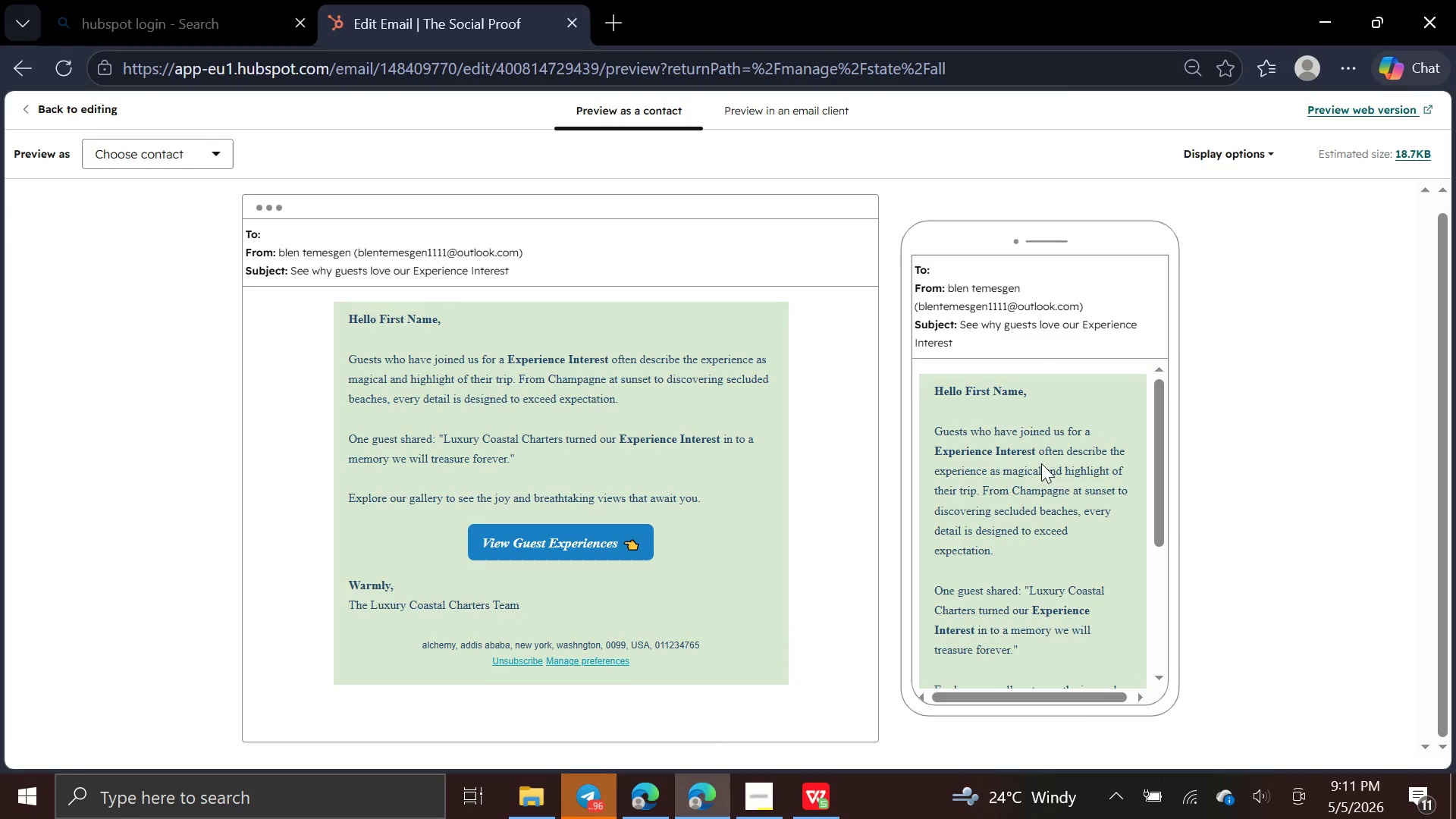 
mouse_move([1048, 486])
 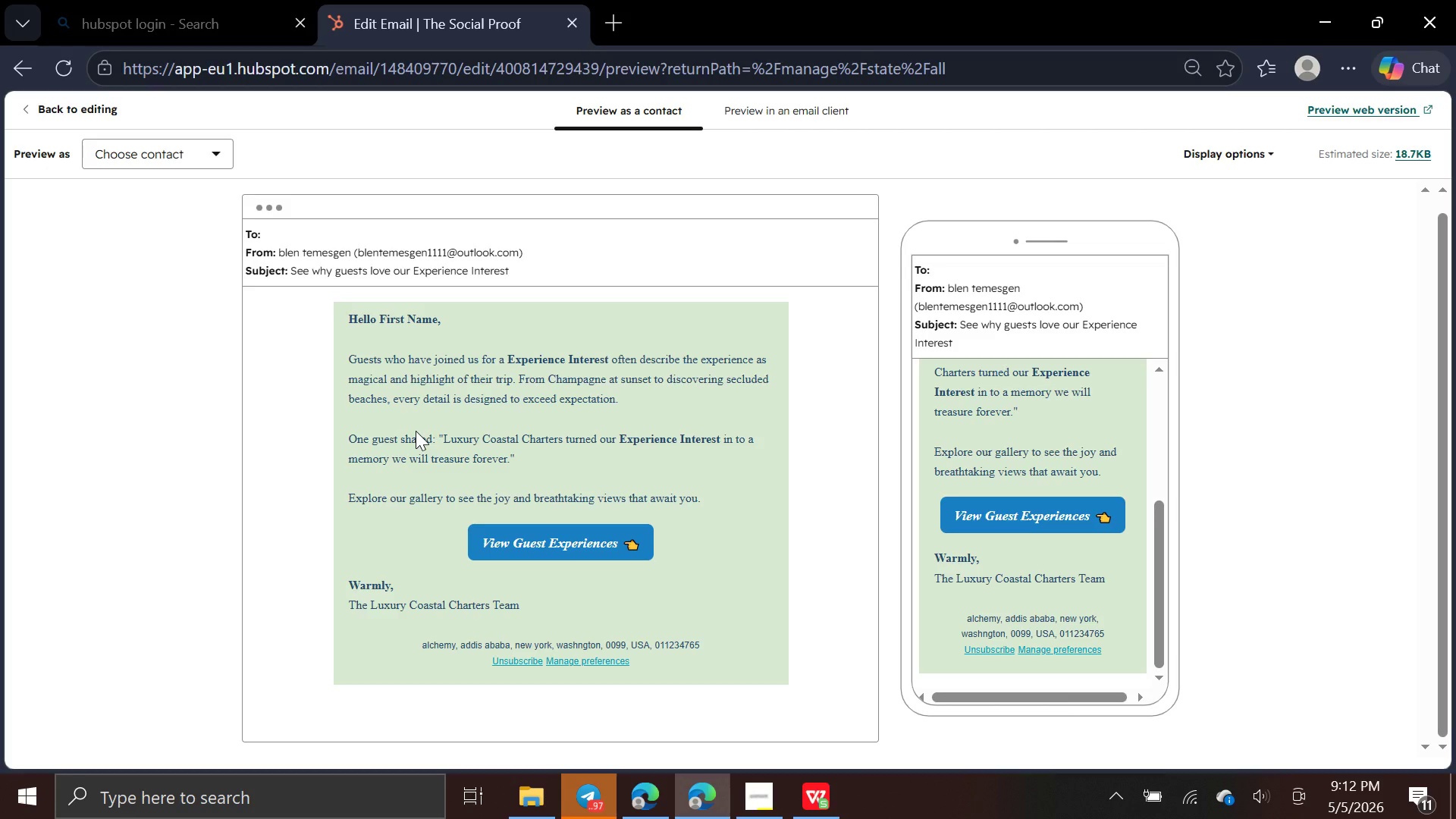 
wait(31.57)
 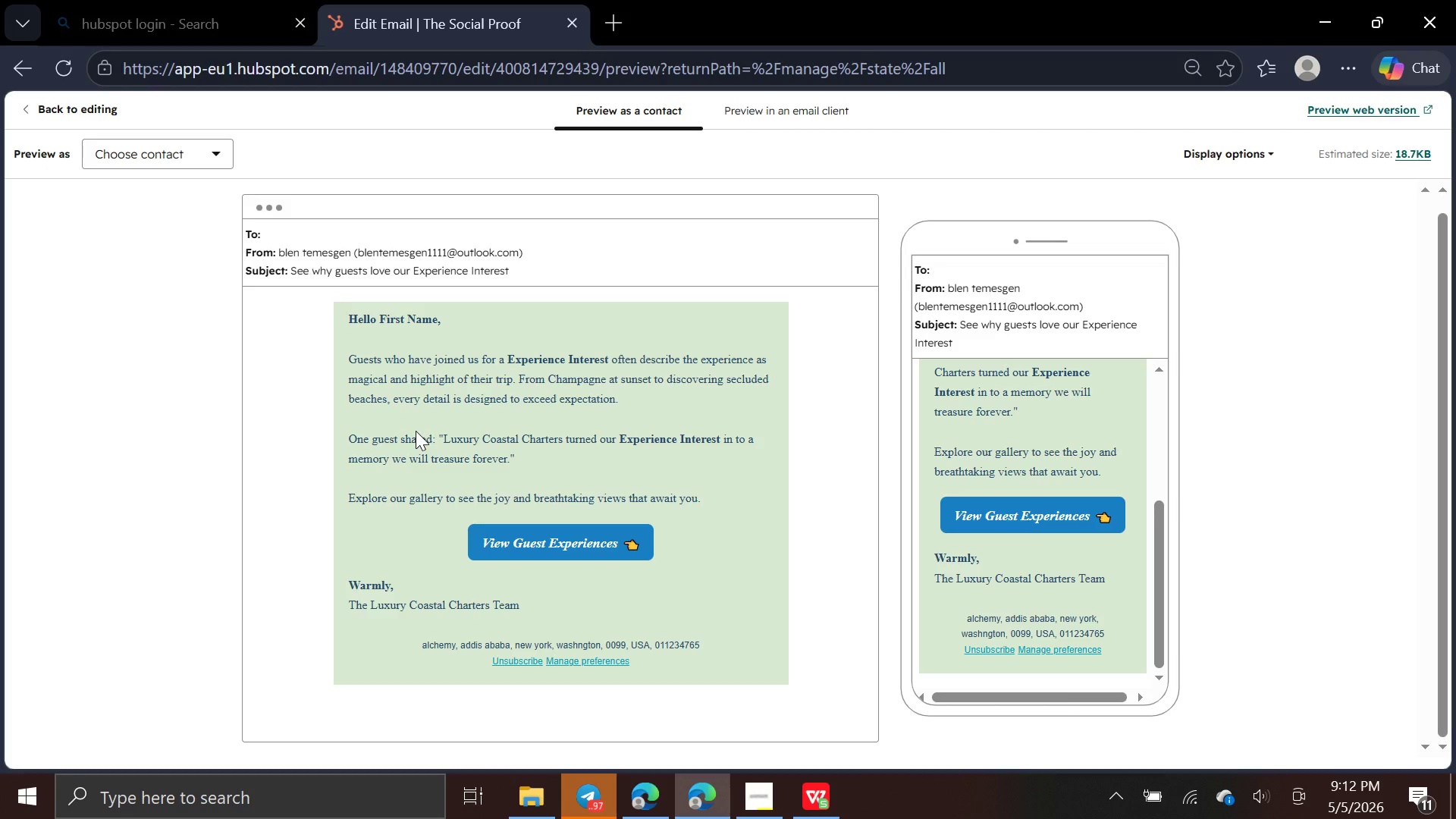 
left_click([221, 149])
 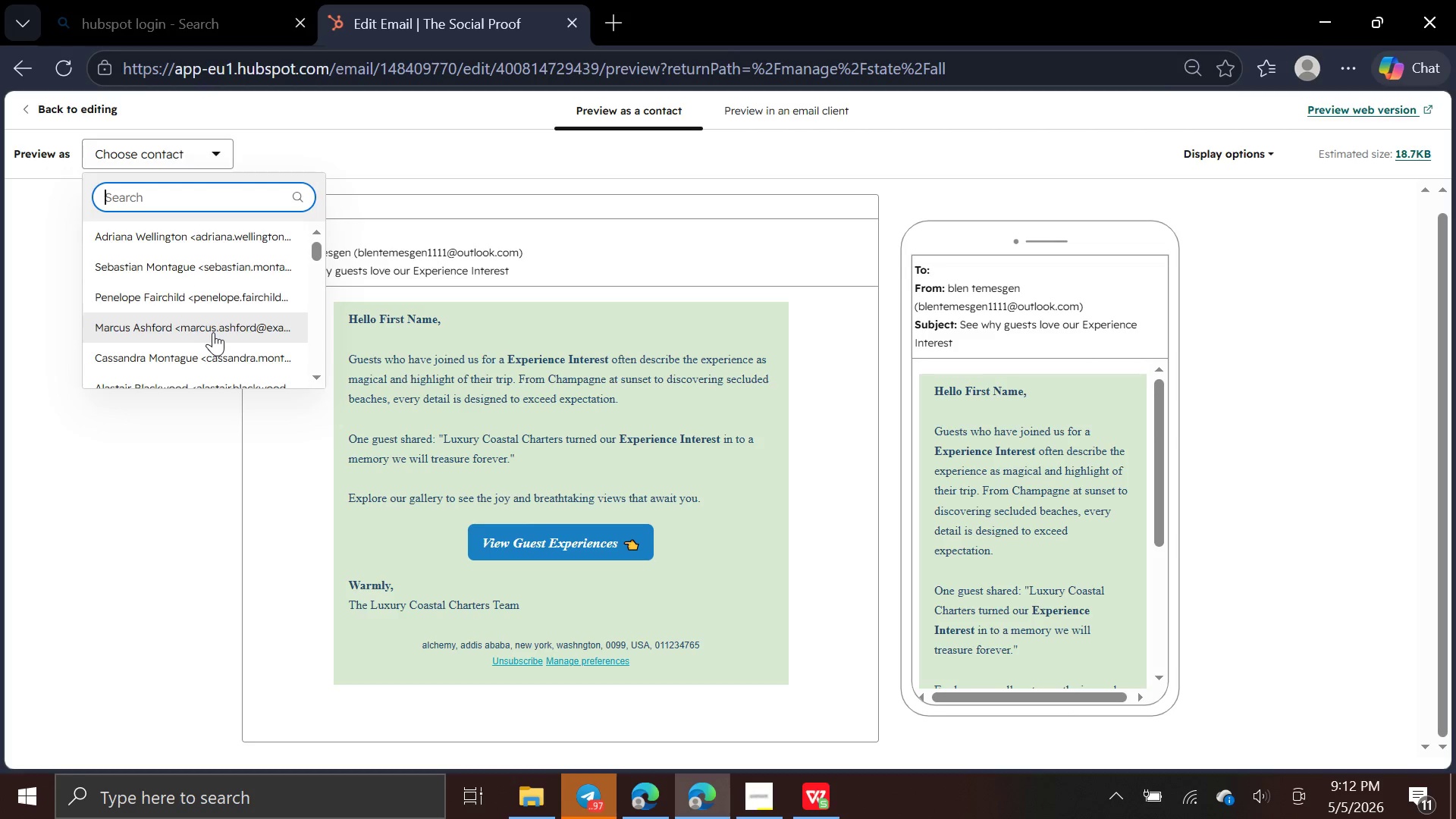 
left_click([213, 332])
 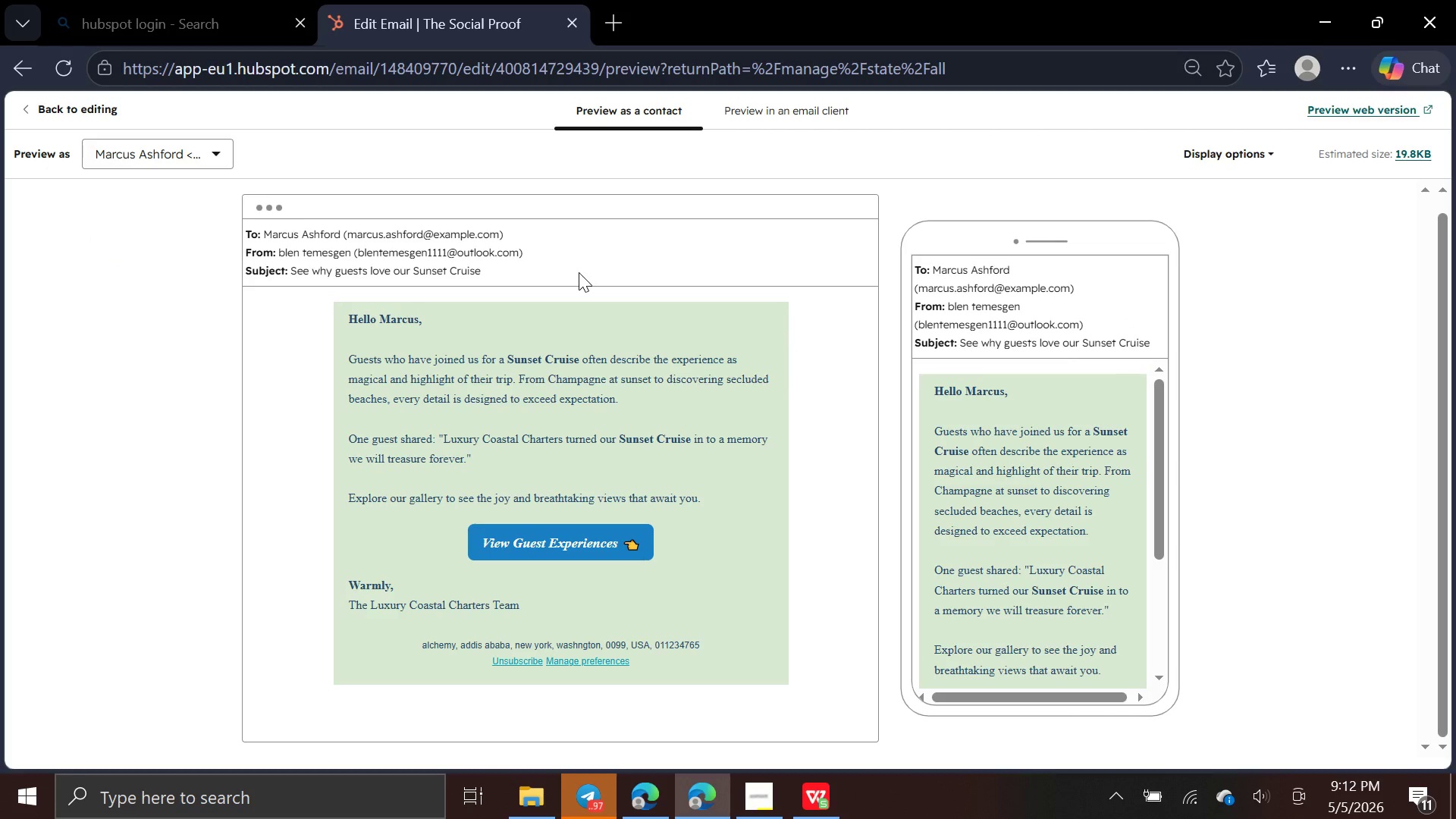 
wait(5.8)
 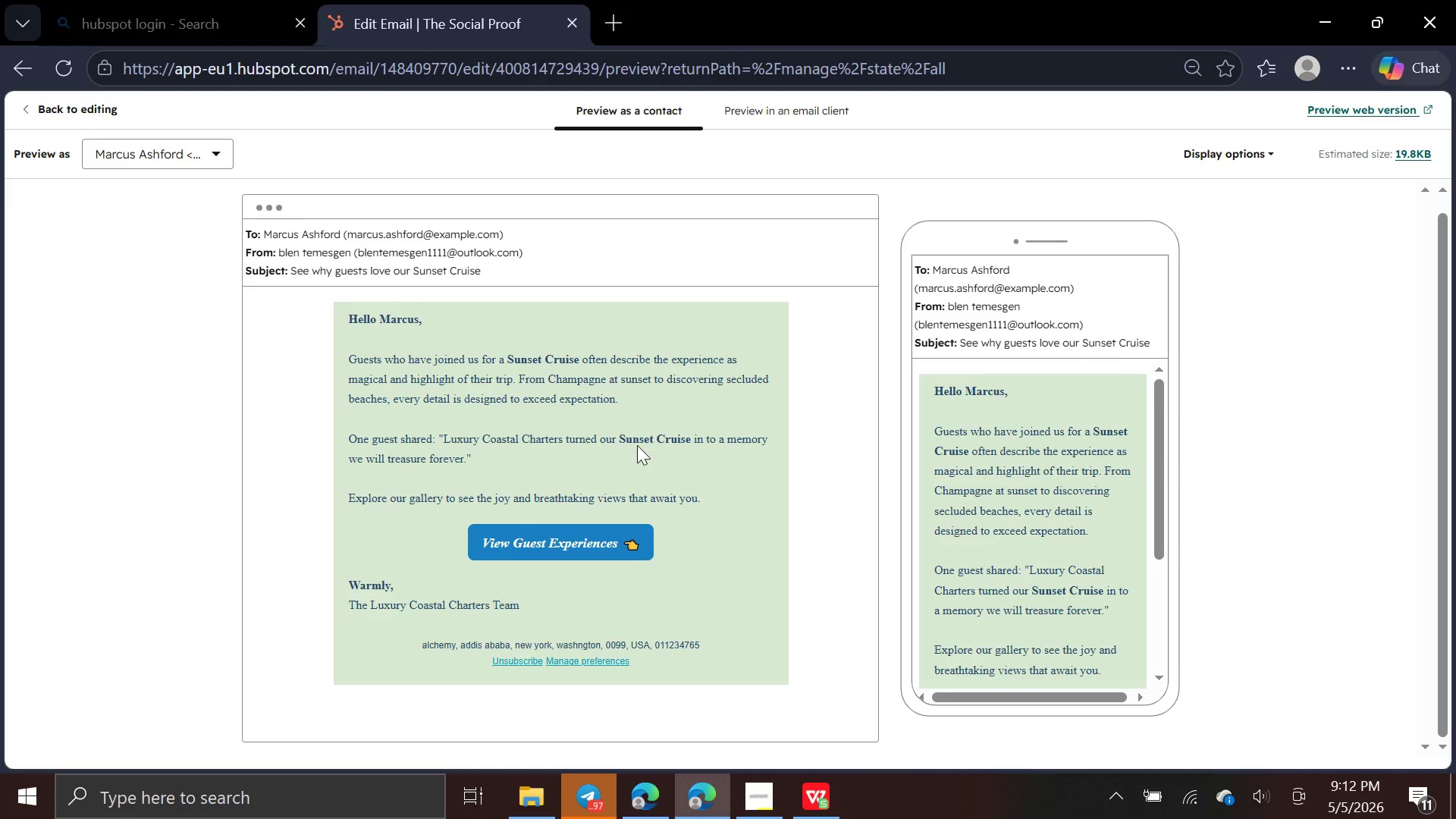 
left_click([228, 158])
 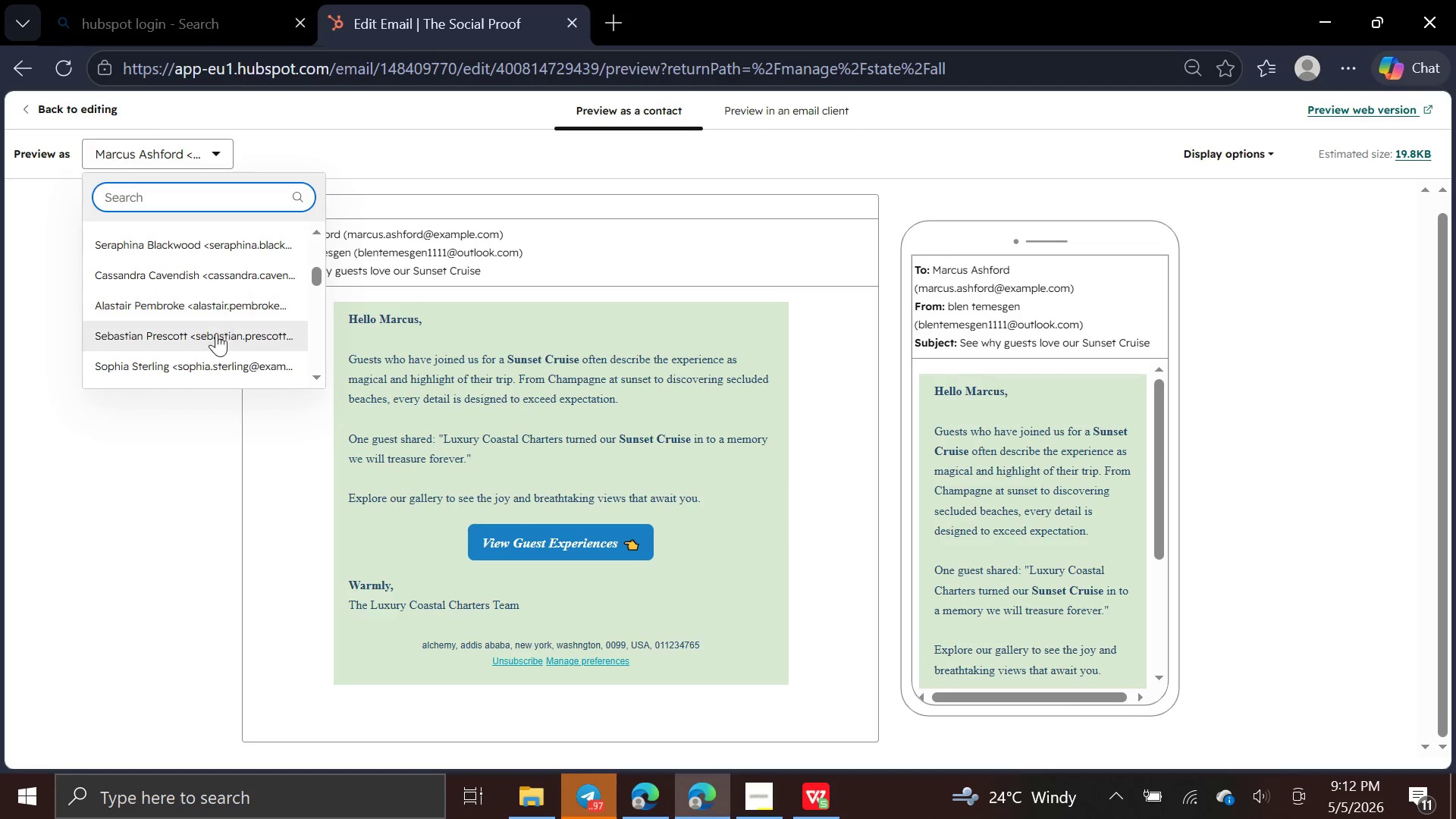 
left_click([216, 337])
 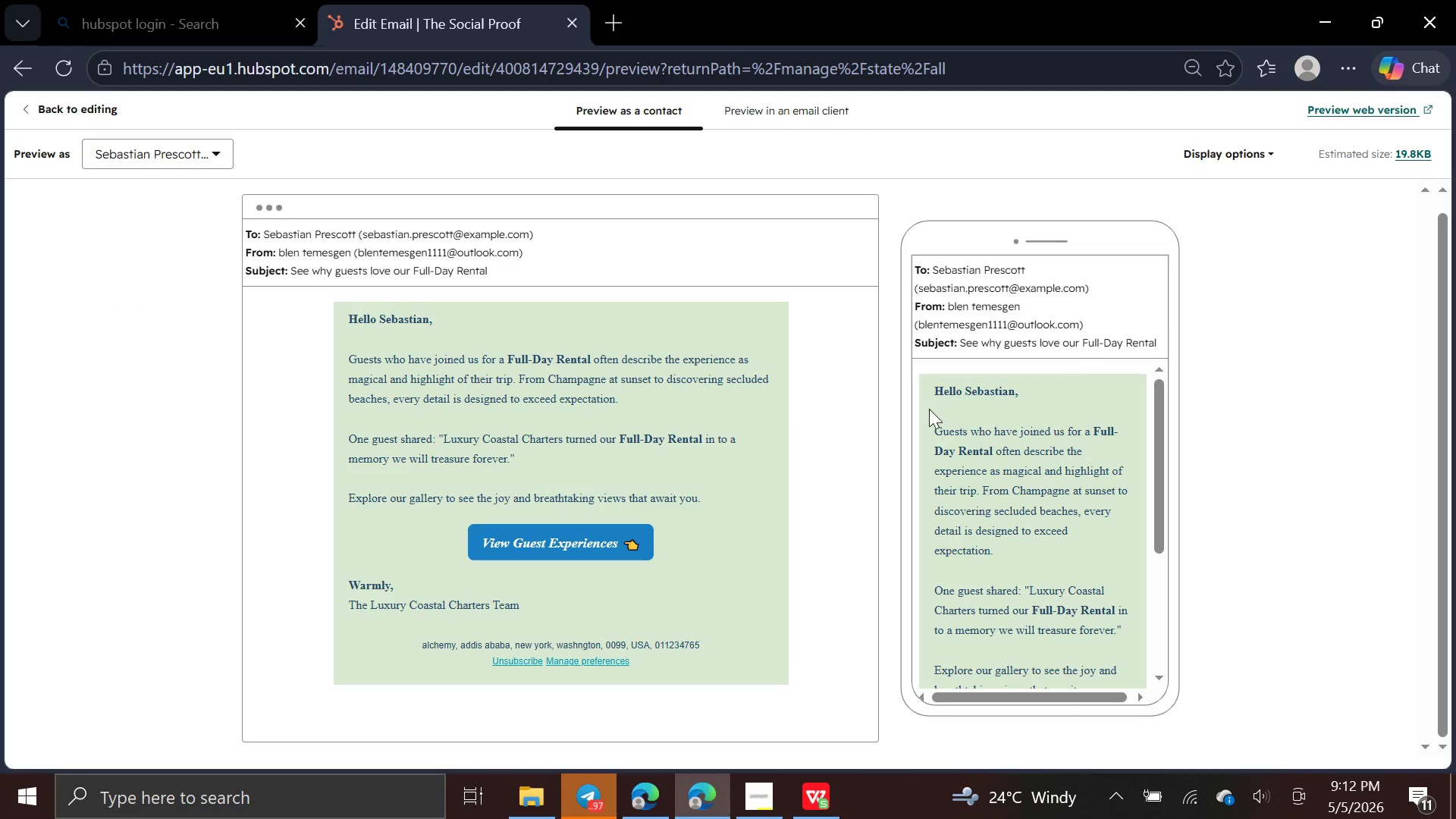 
mouse_move([987, 467])
 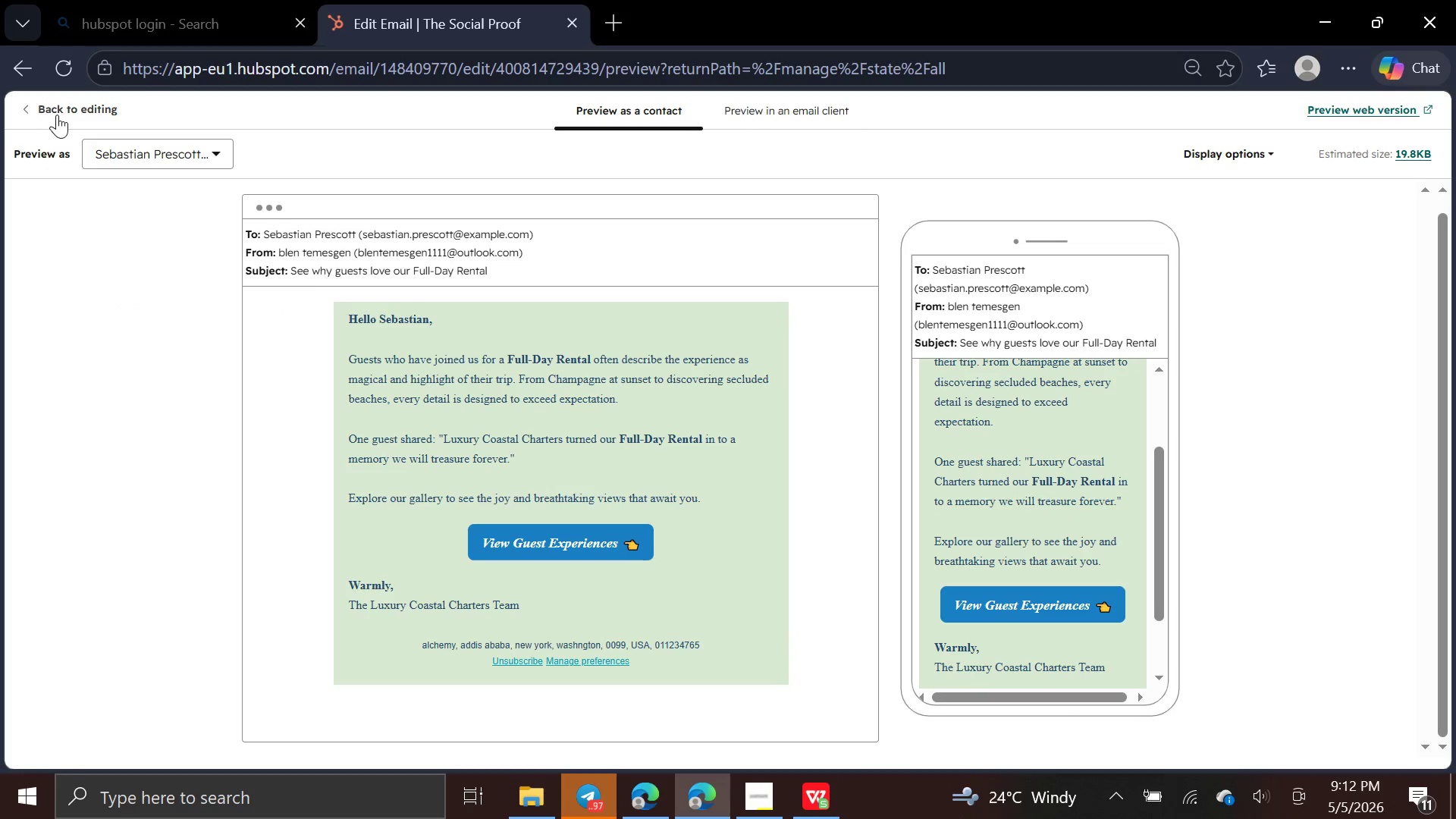 
left_click([51, 109])
 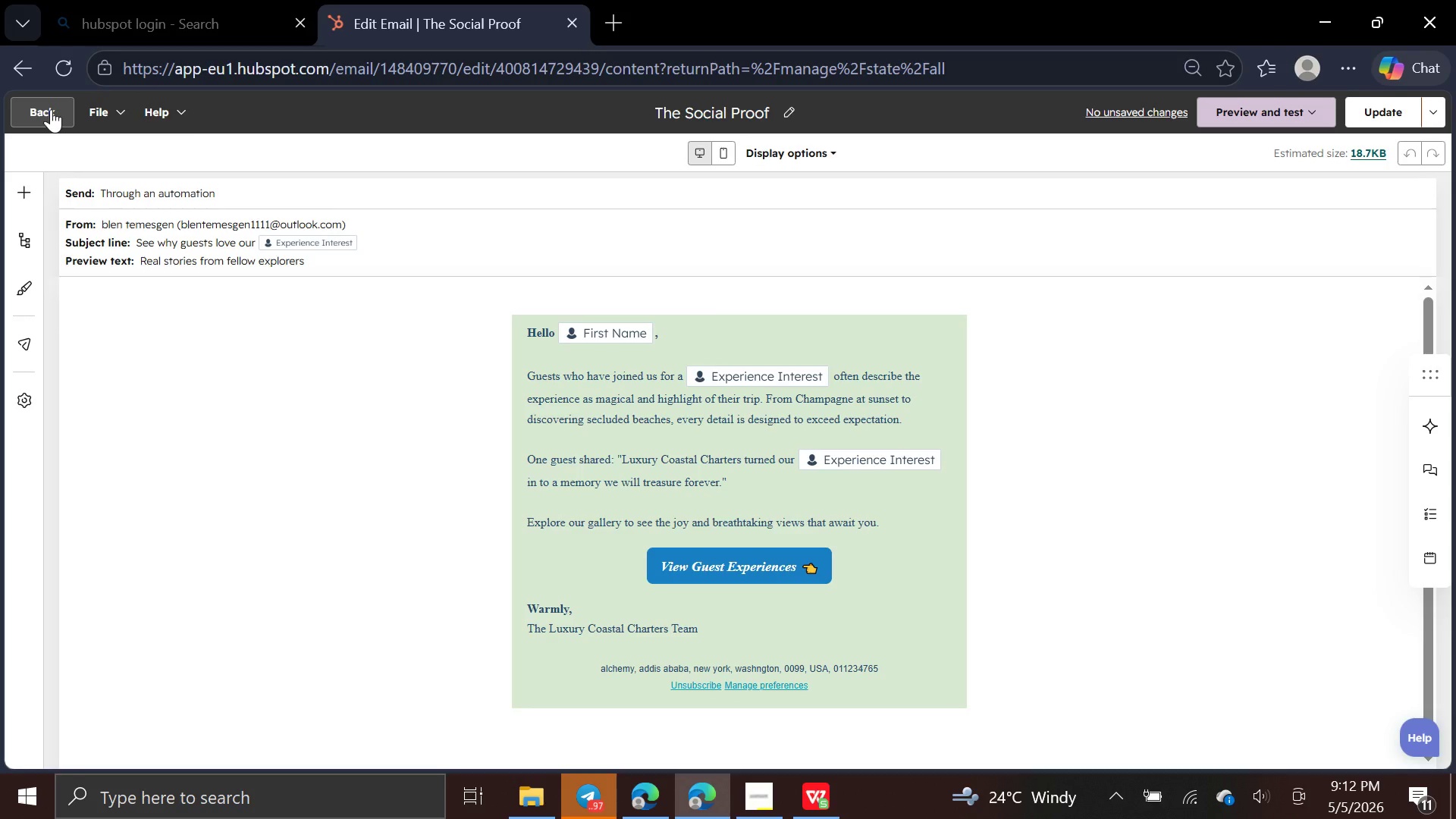 